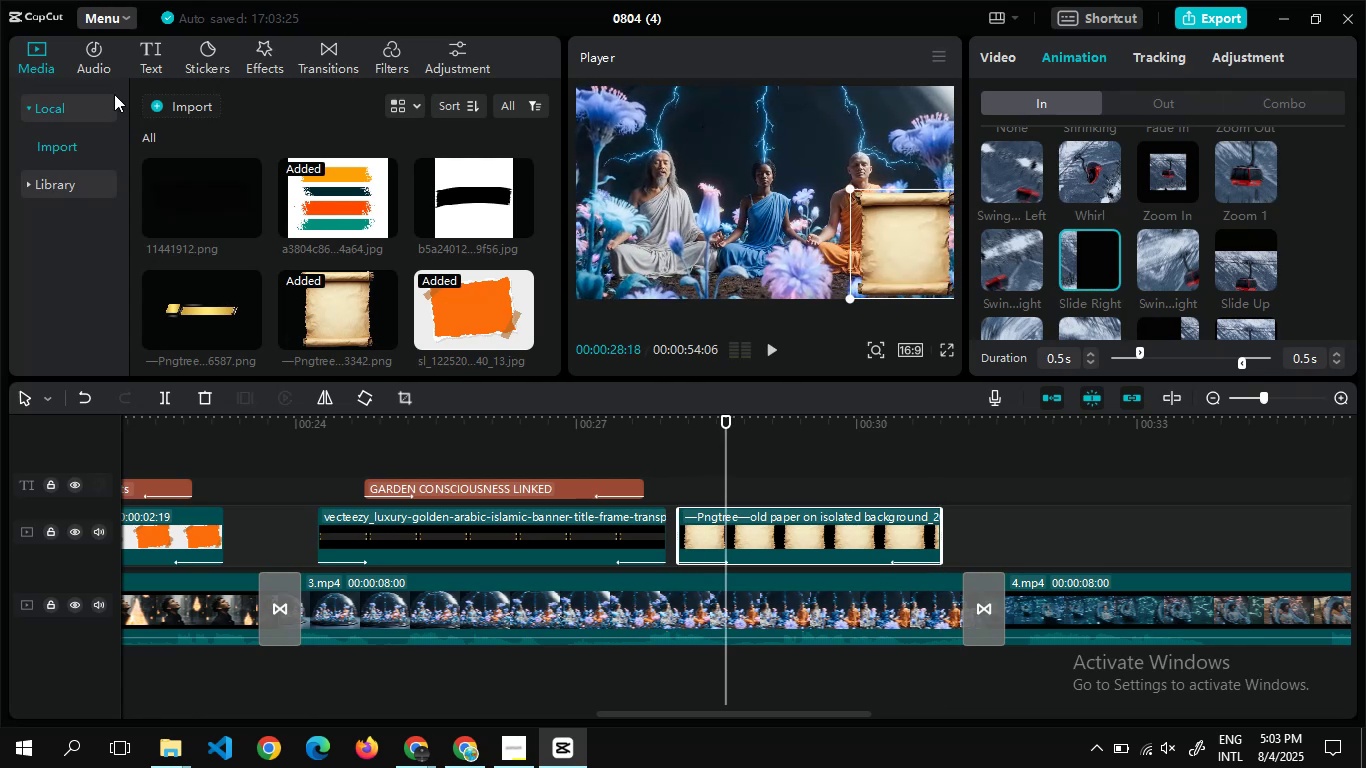 
left_click([155, 62])
 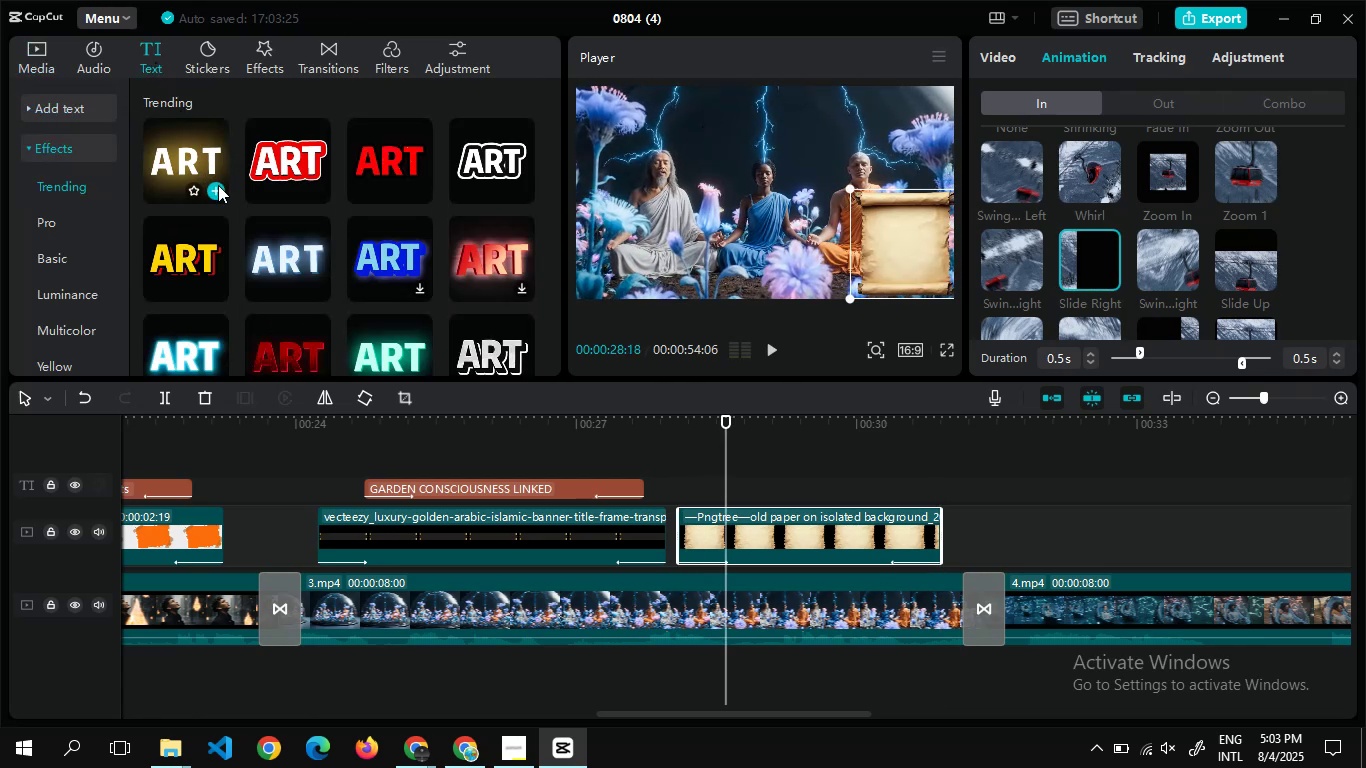 
left_click([218, 185])
 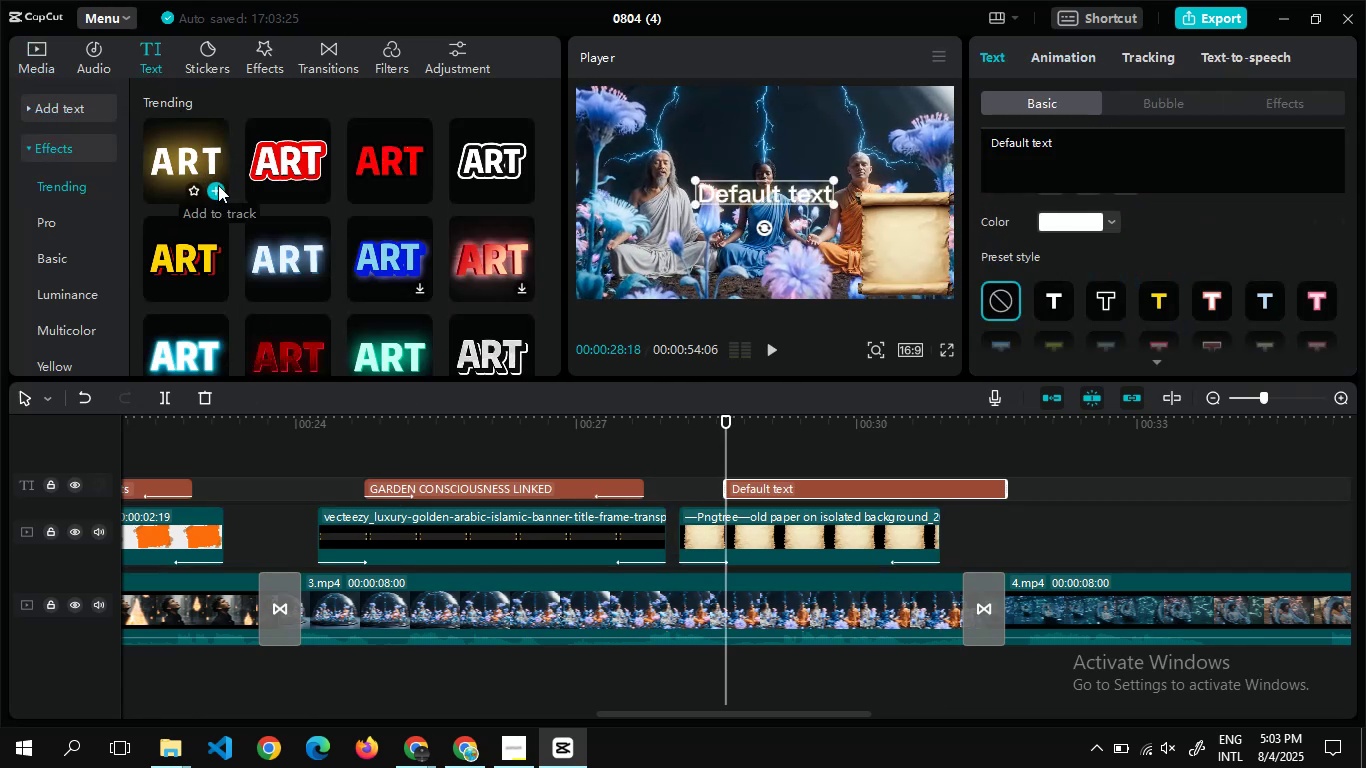 
key(Alt+Tab)
 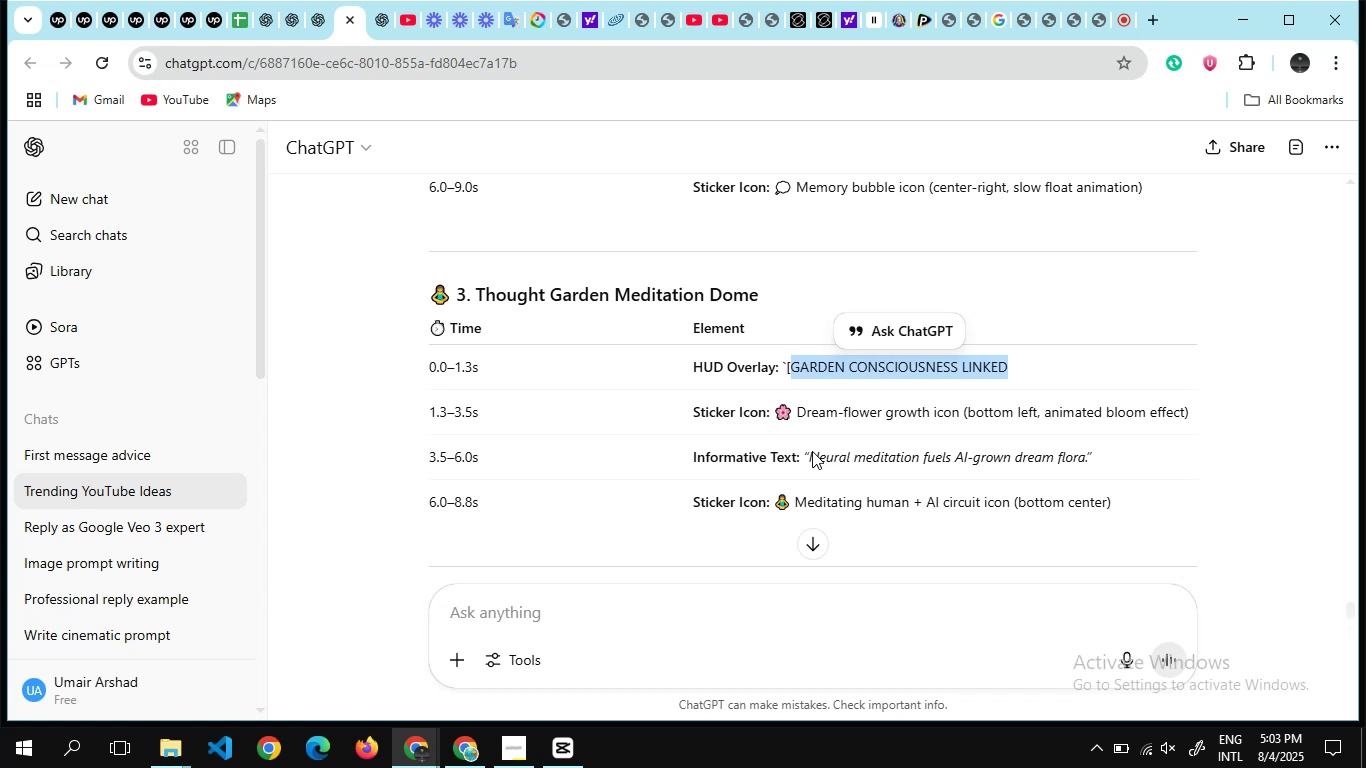 
wait(8.24)
 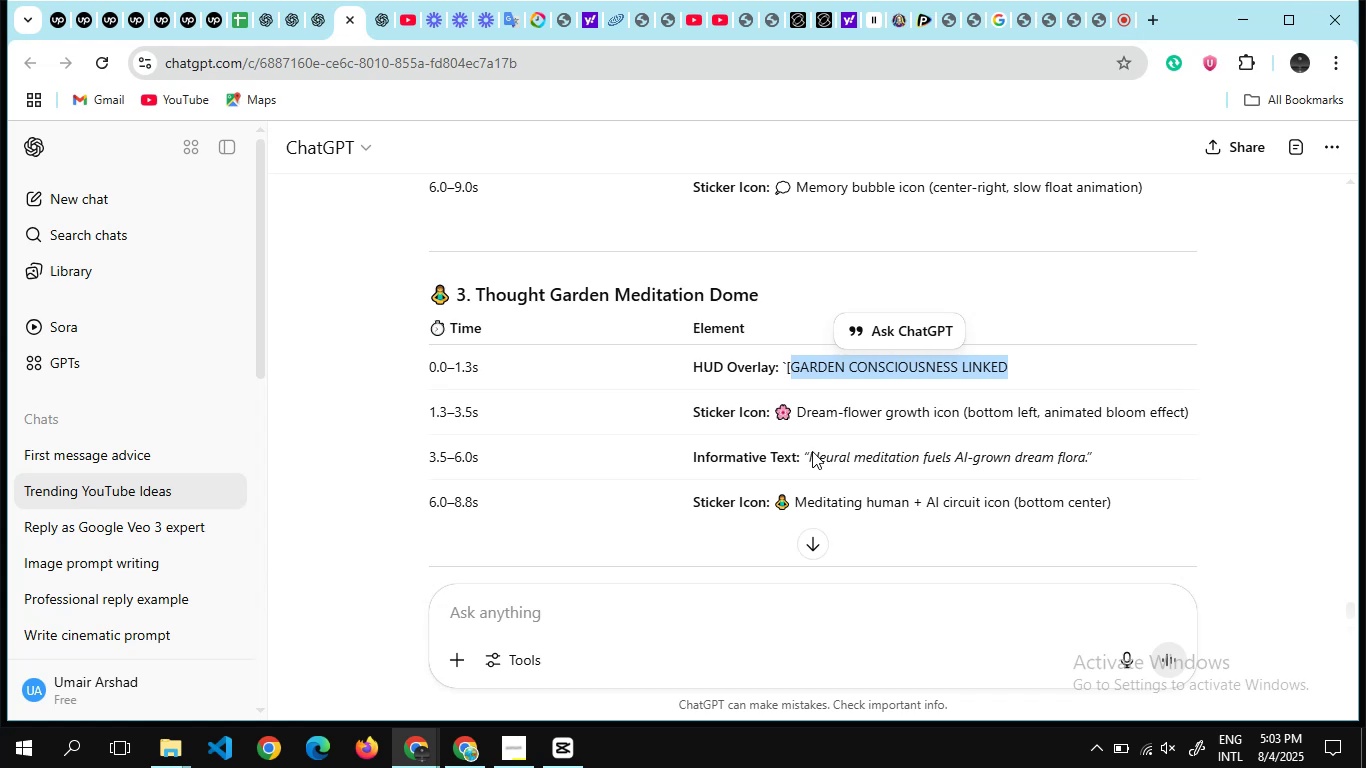 
left_click_drag(start_coordinate=[811, 455], to_coordinate=[1086, 459])
 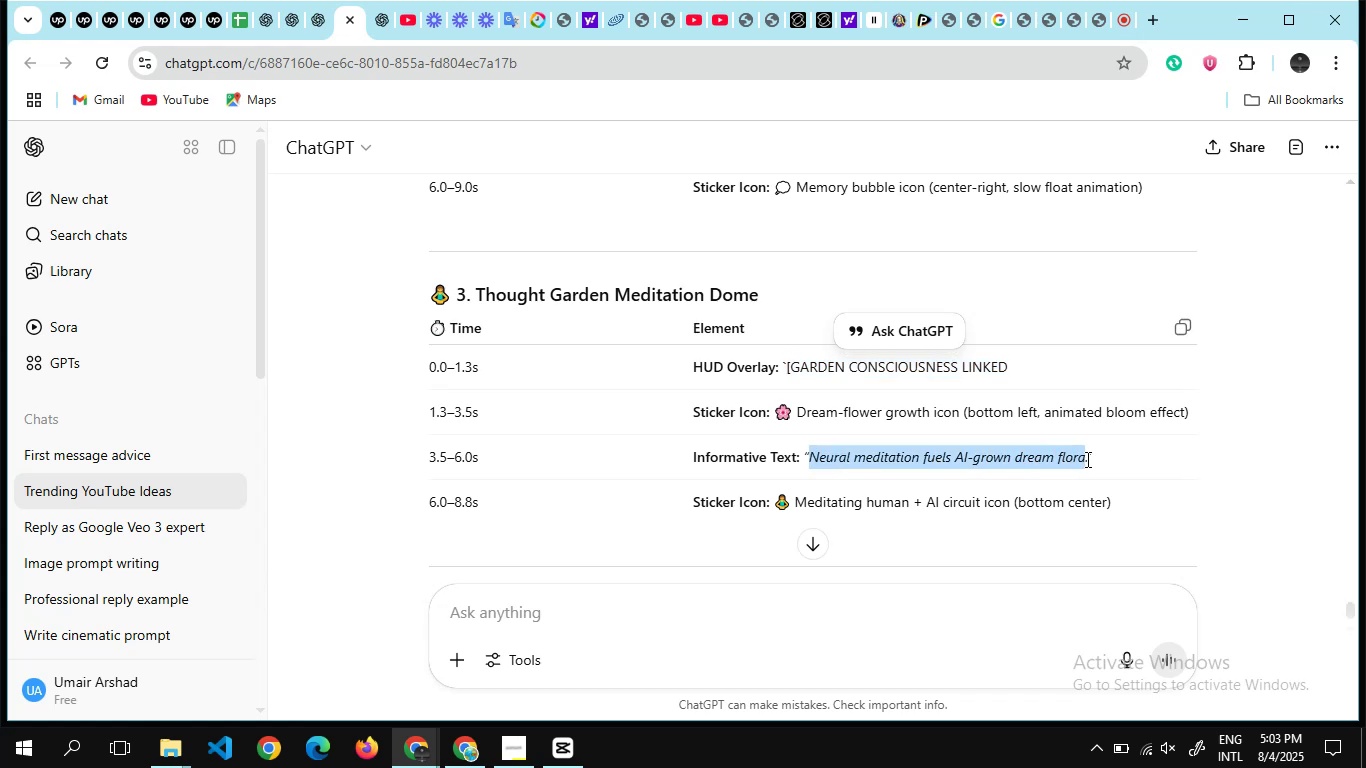 
key(Control+C)
 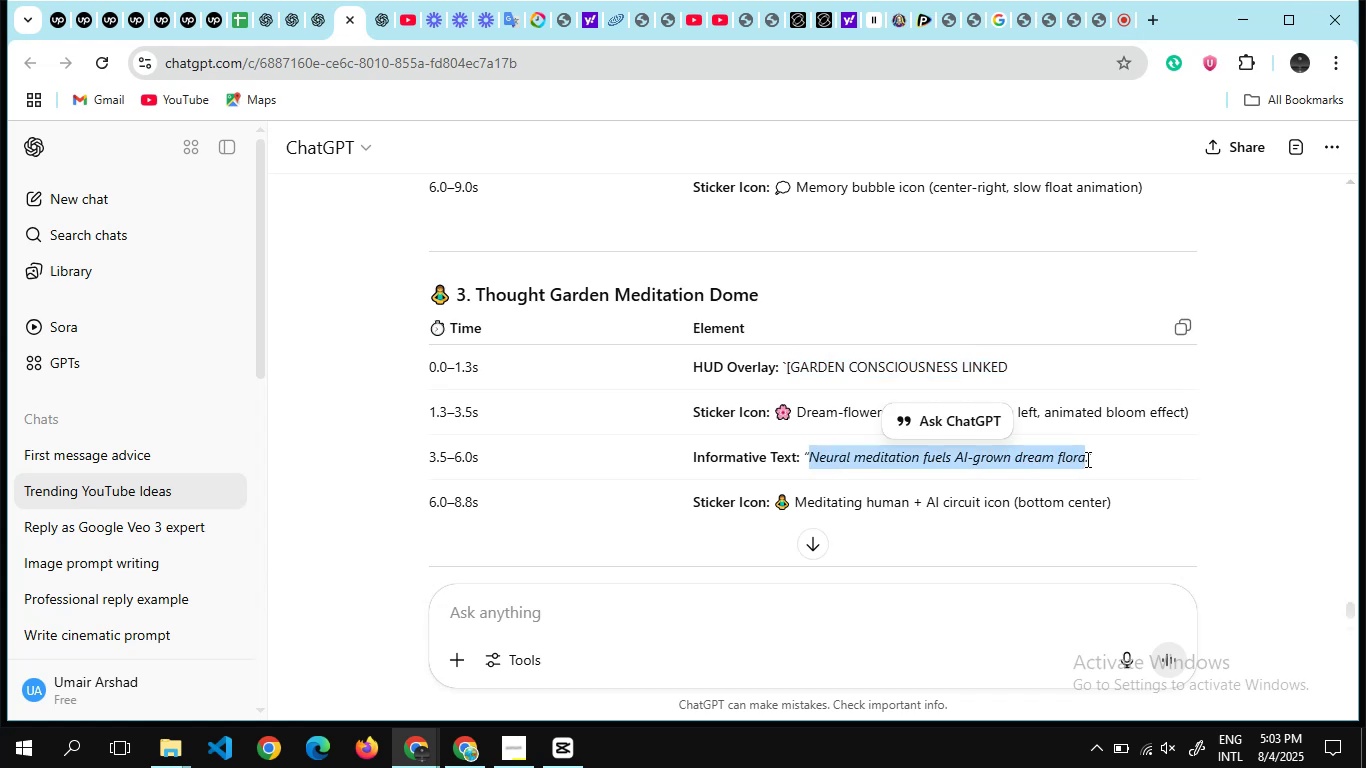 
key(Alt+Tab)
 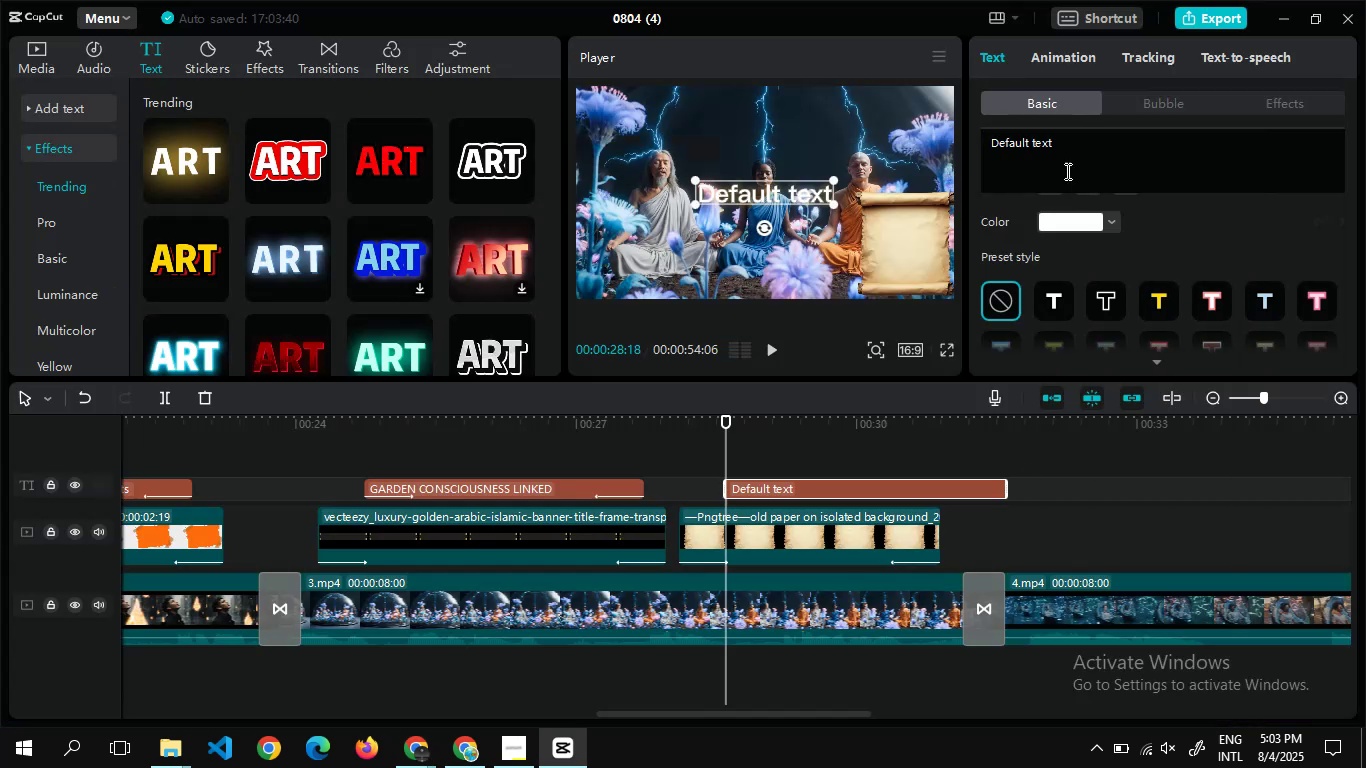 
left_click([1064, 163])
 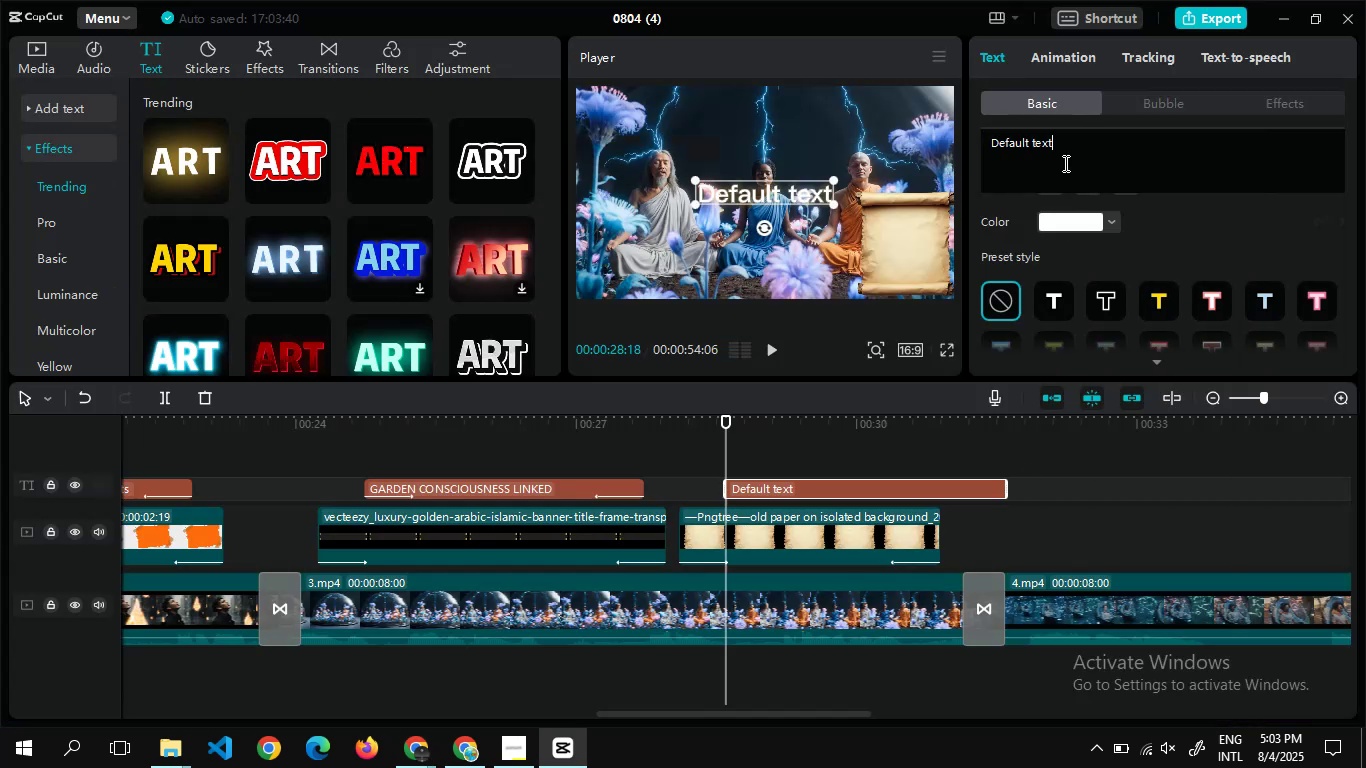 
key(Control+A)
 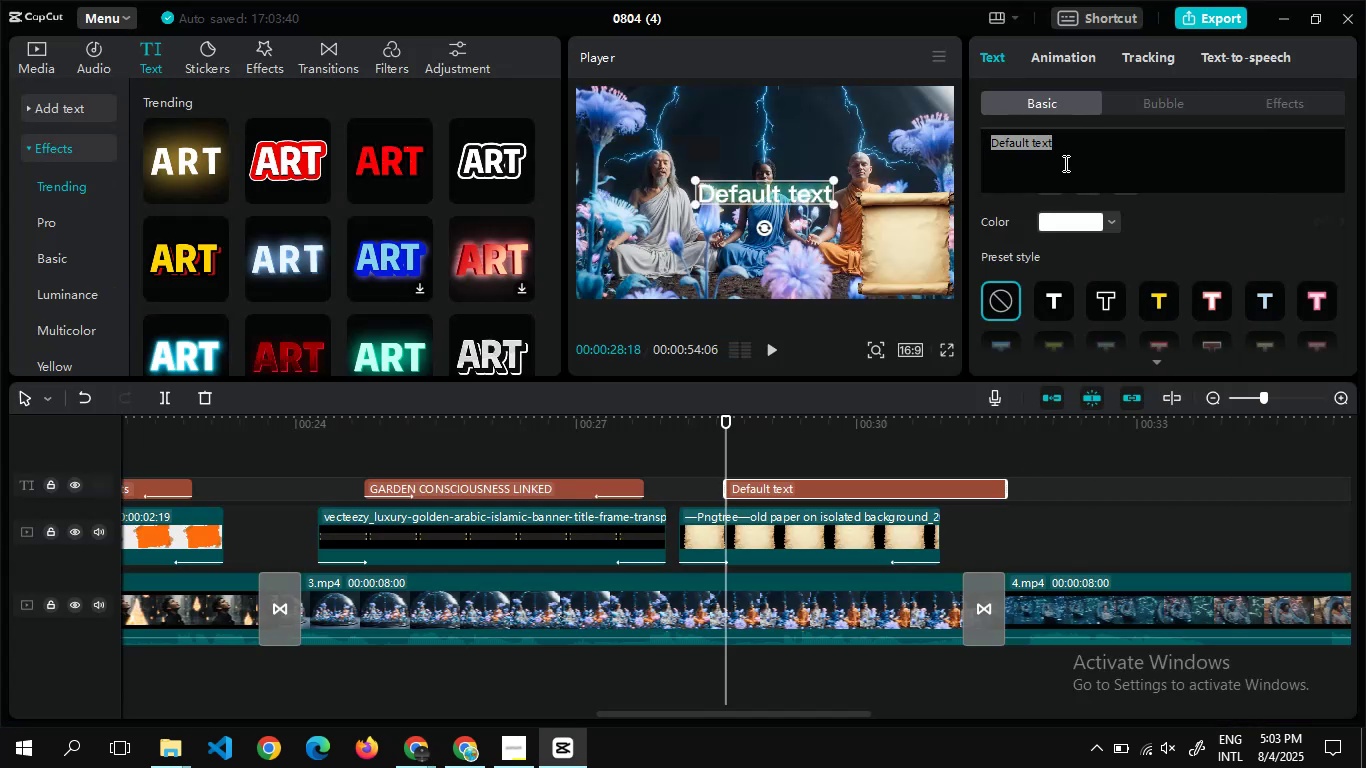 
key(Control+V)
 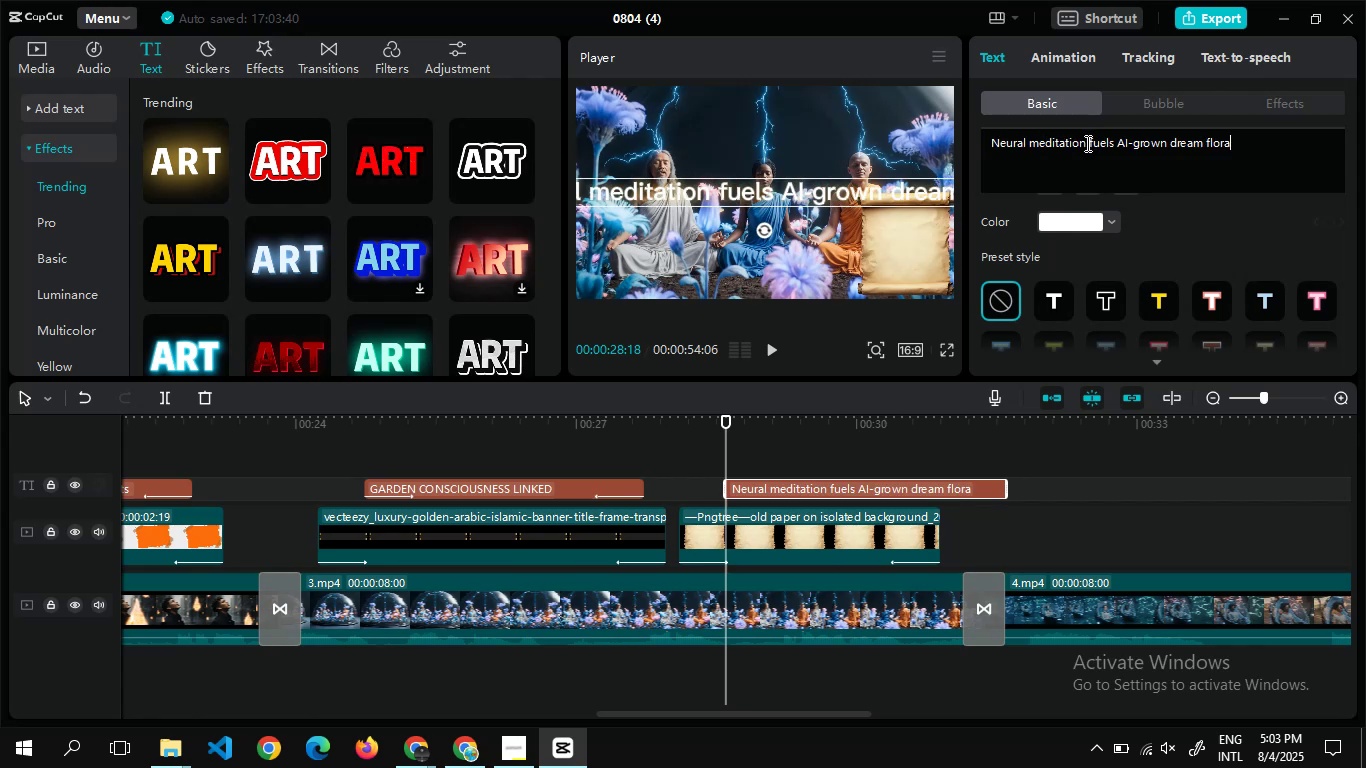 
left_click([1085, 143])
 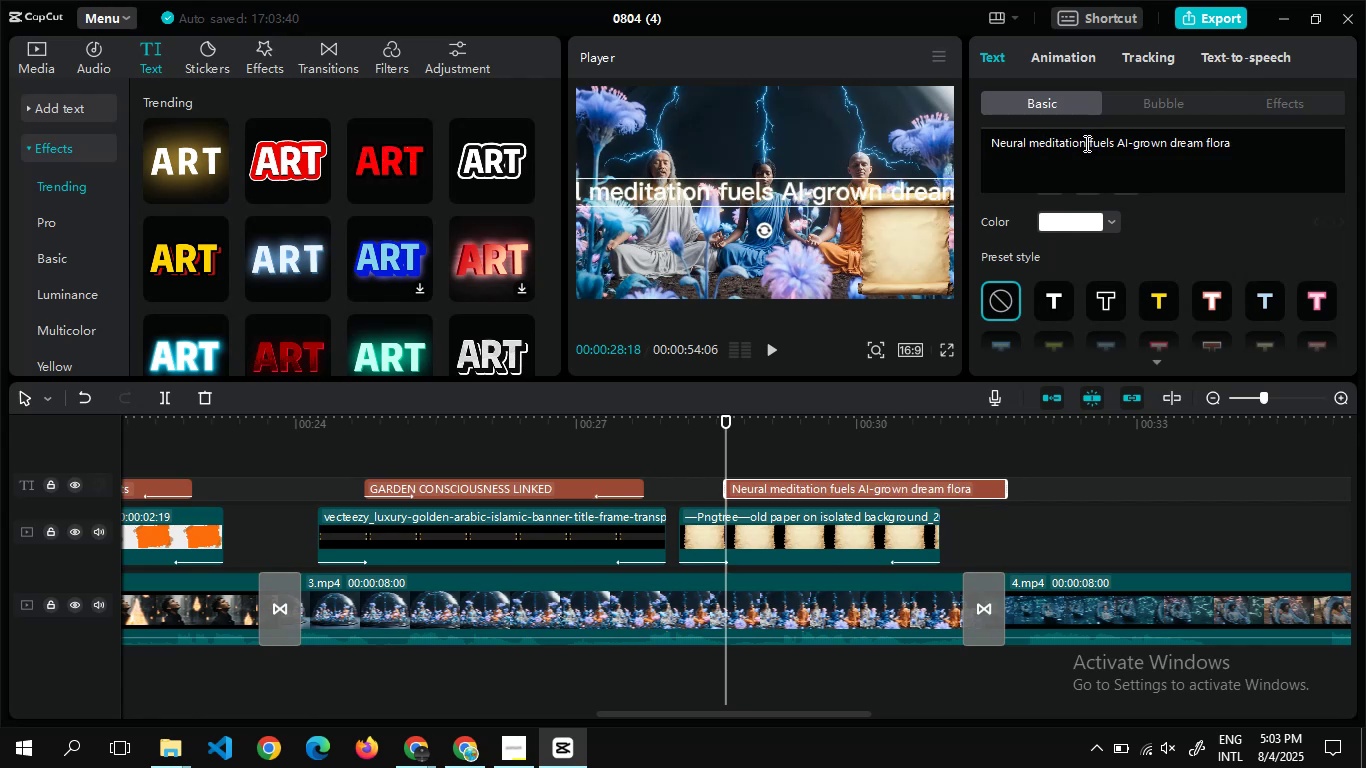 
key(Enter)
 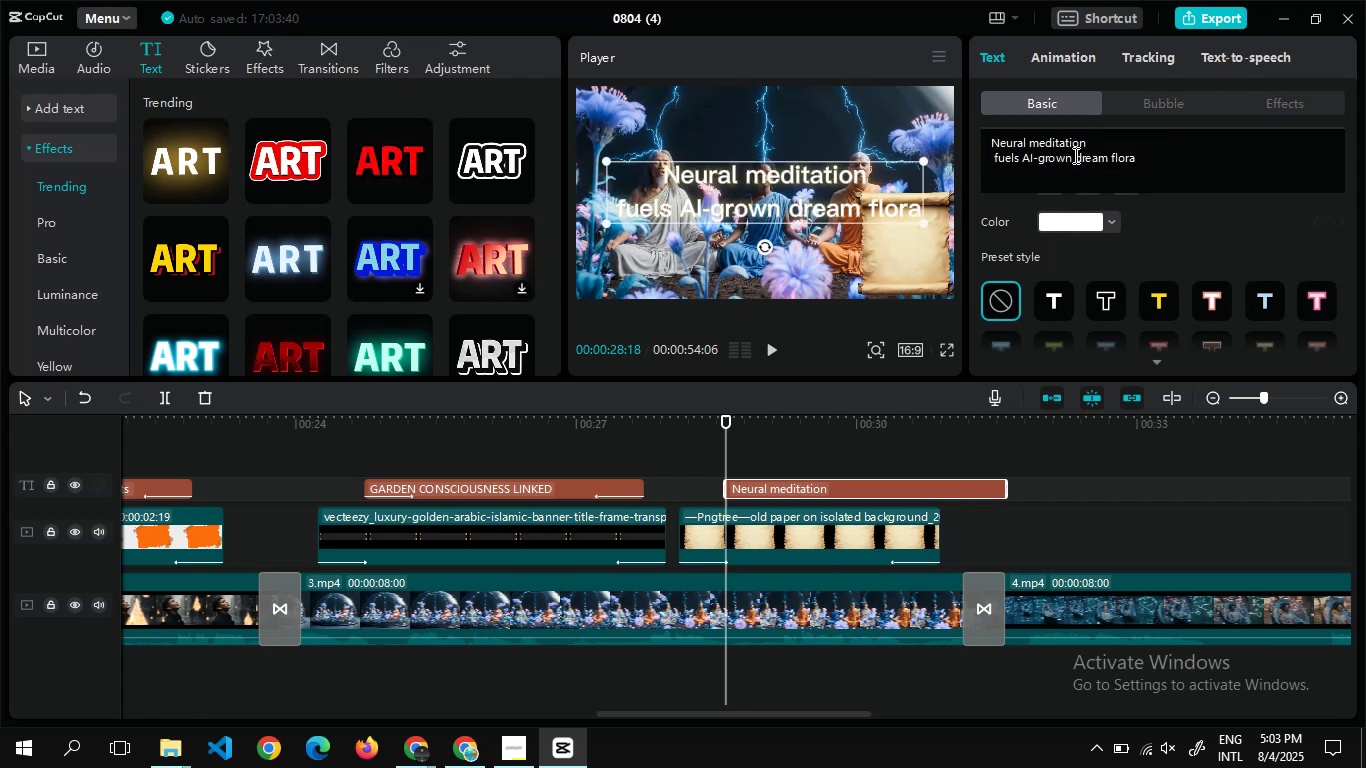 
left_click([1074, 159])
 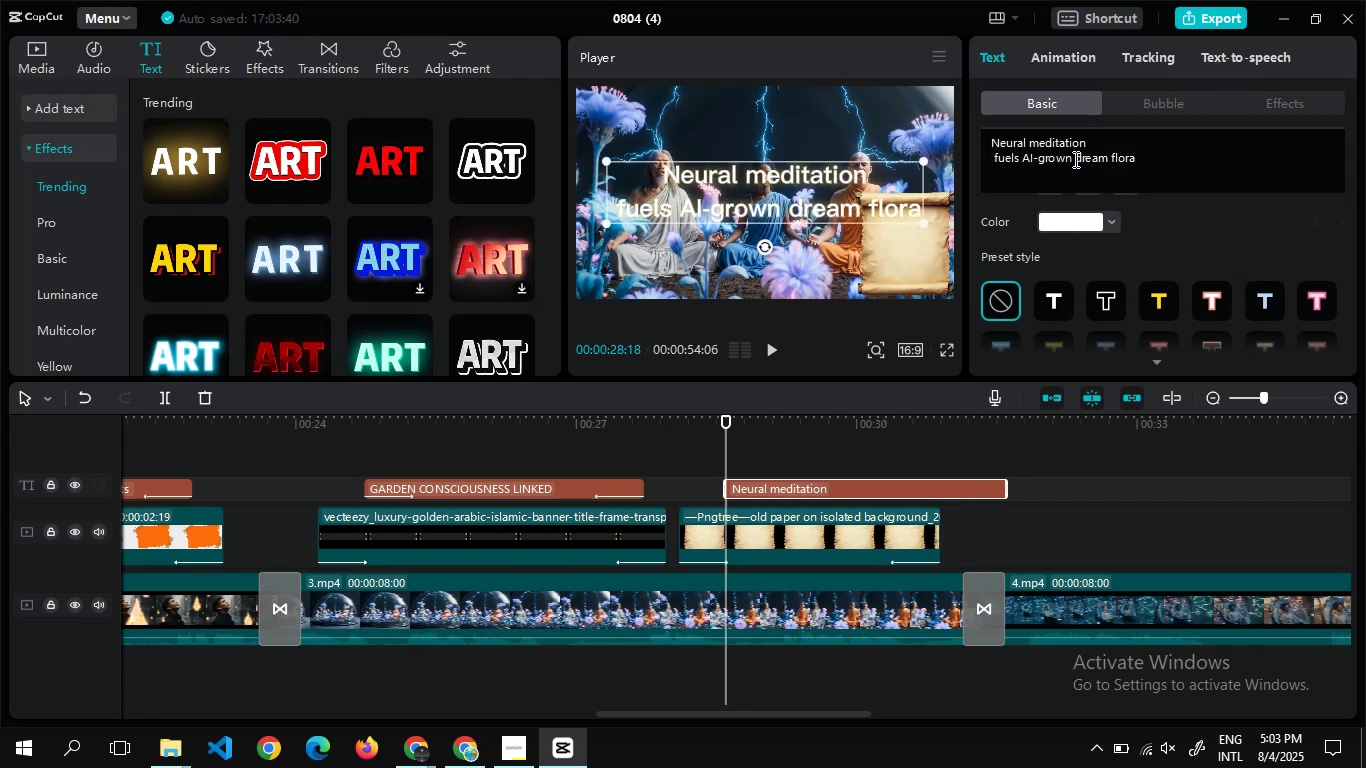 
key(Enter)
 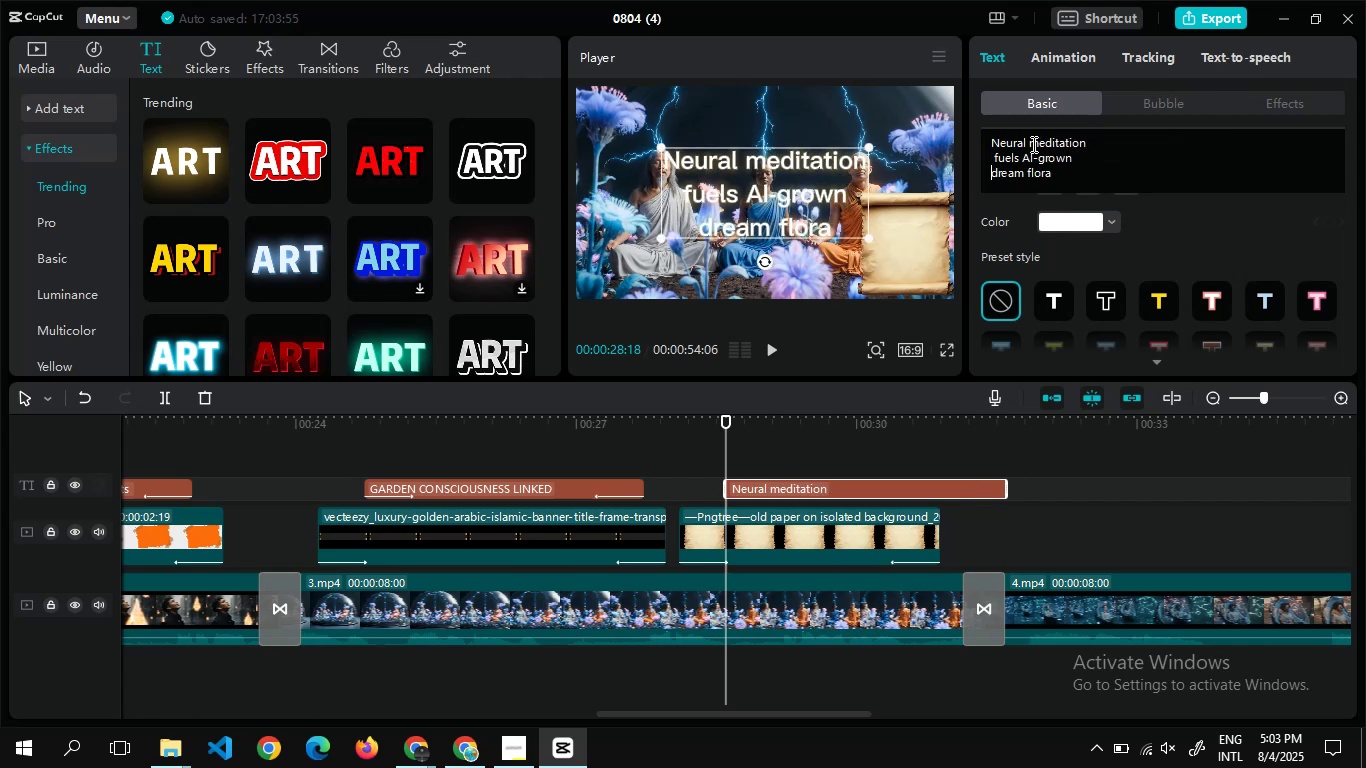 
left_click([1028, 142])
 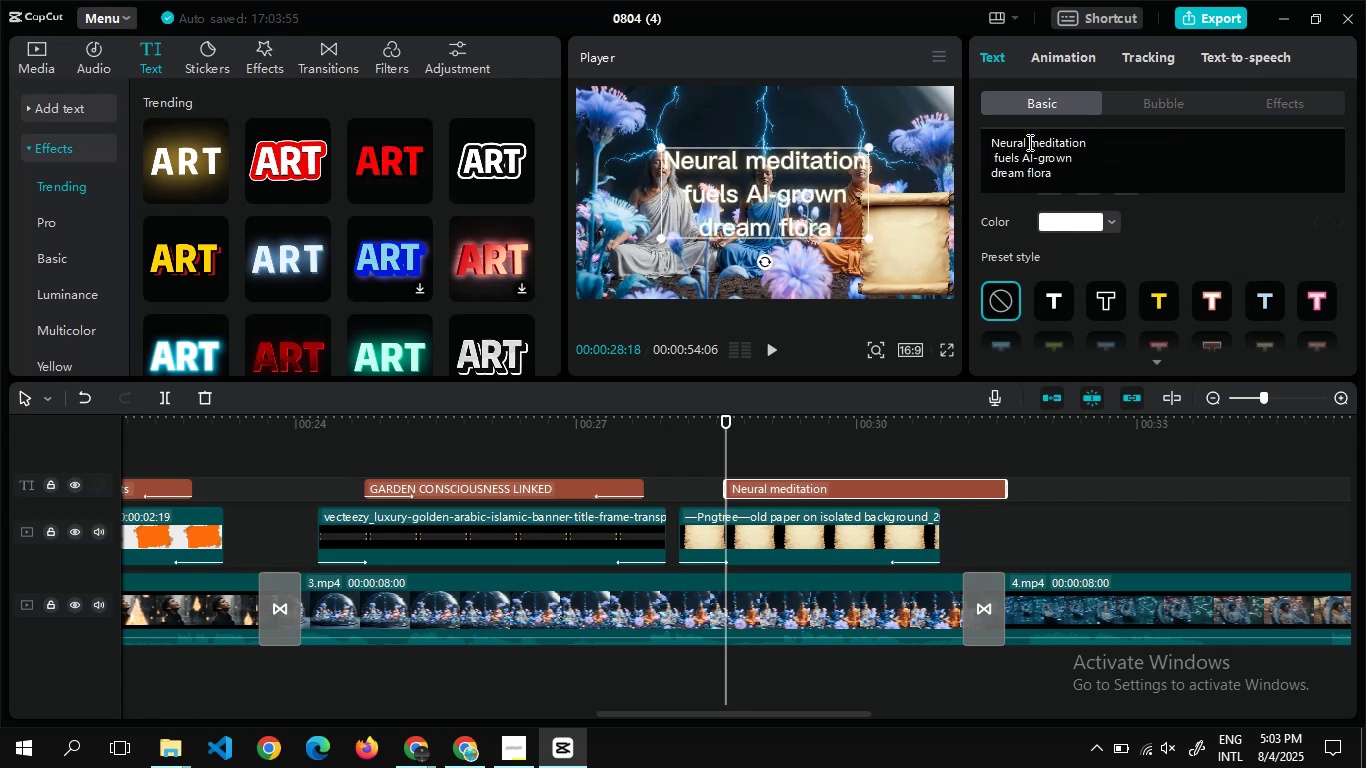 
key(Enter)
 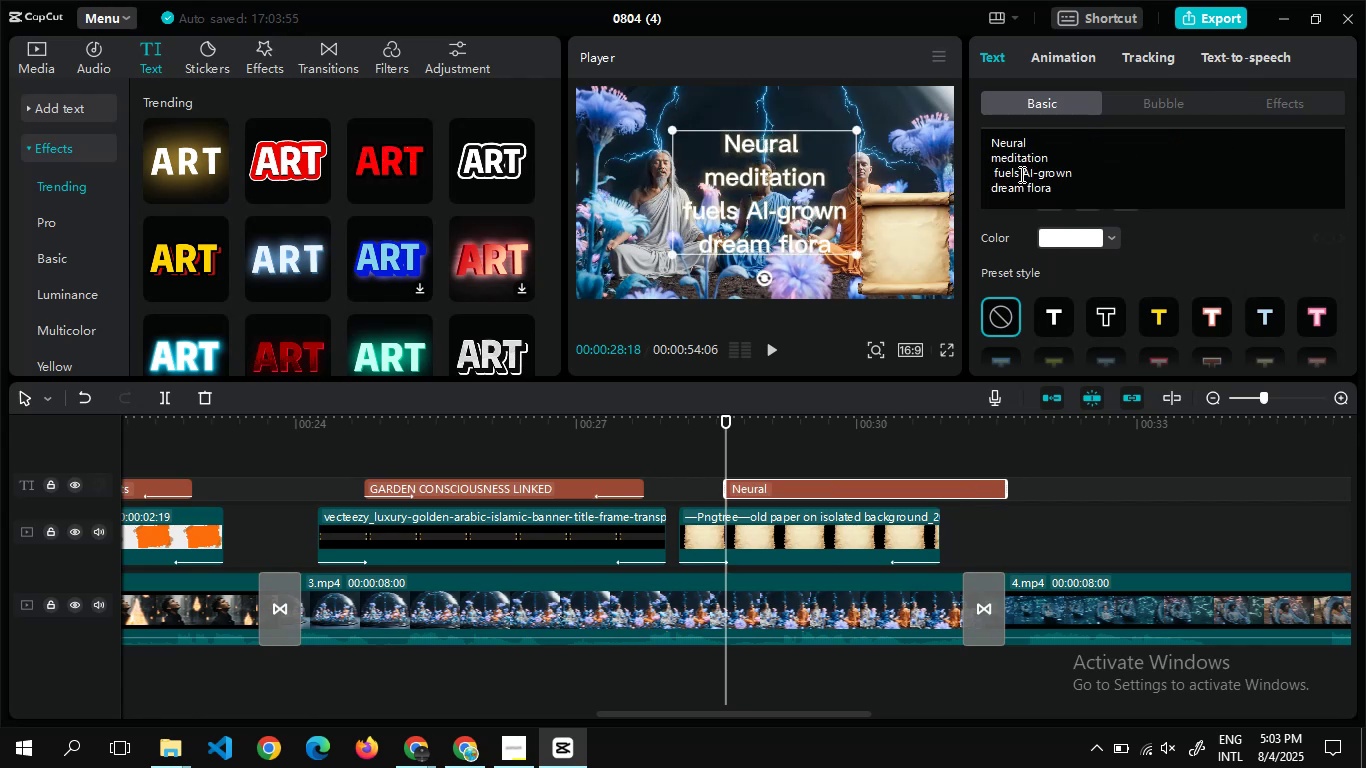 
left_click([1021, 174])
 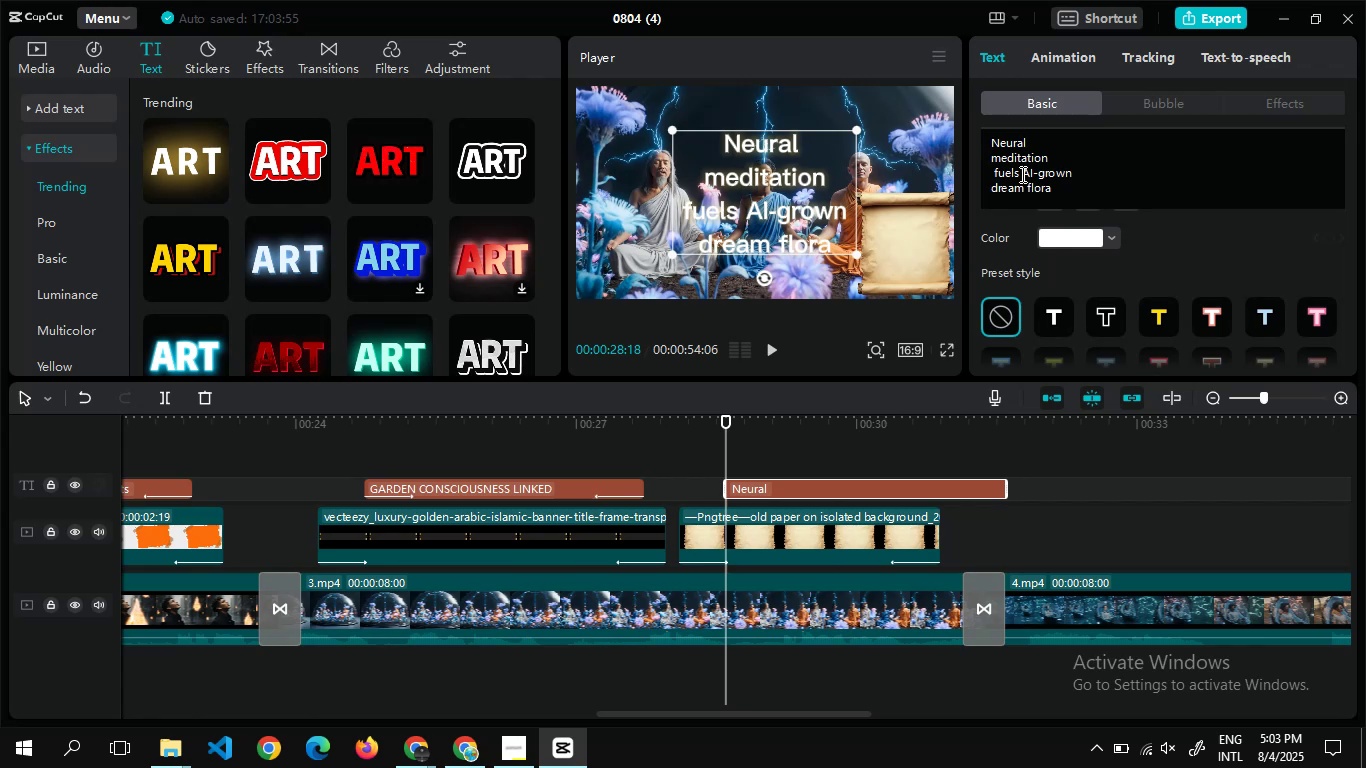 
key(Enter)
 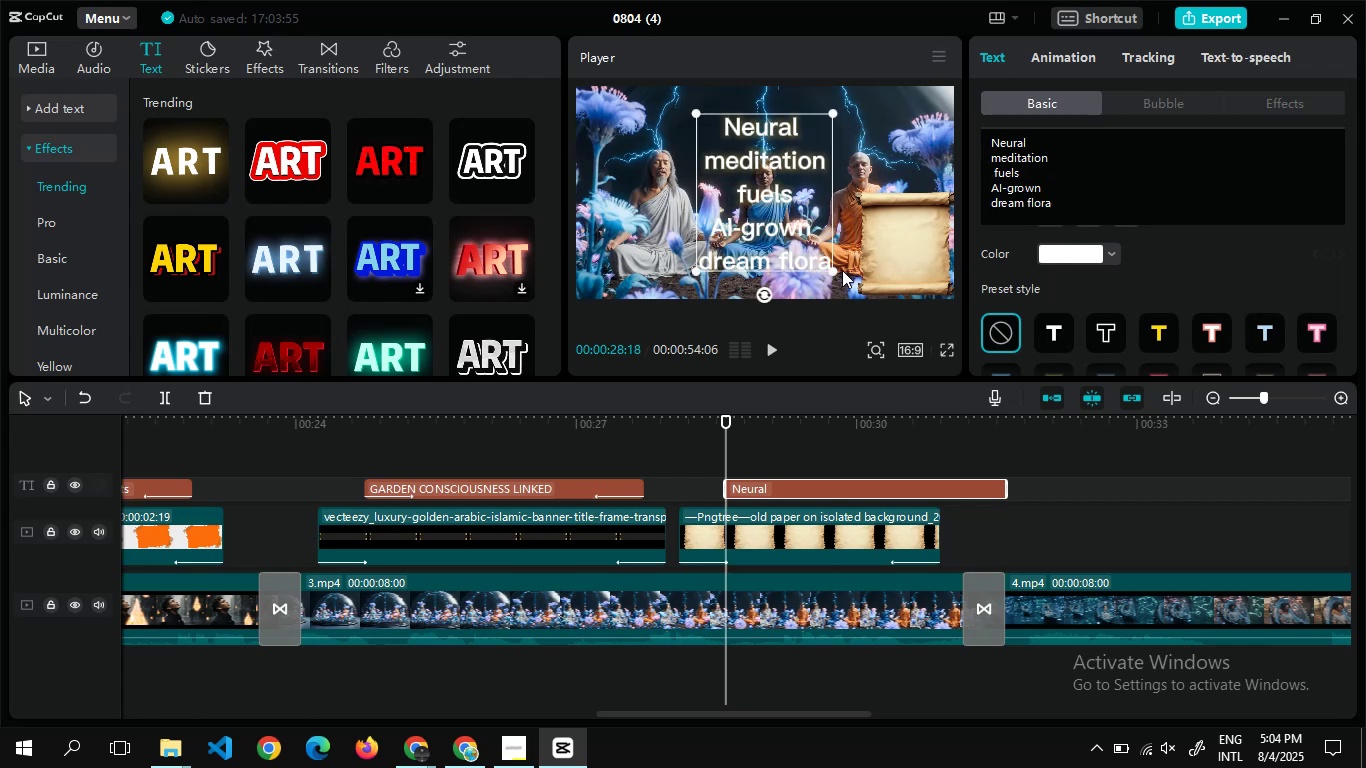 
key(Control+Z)
 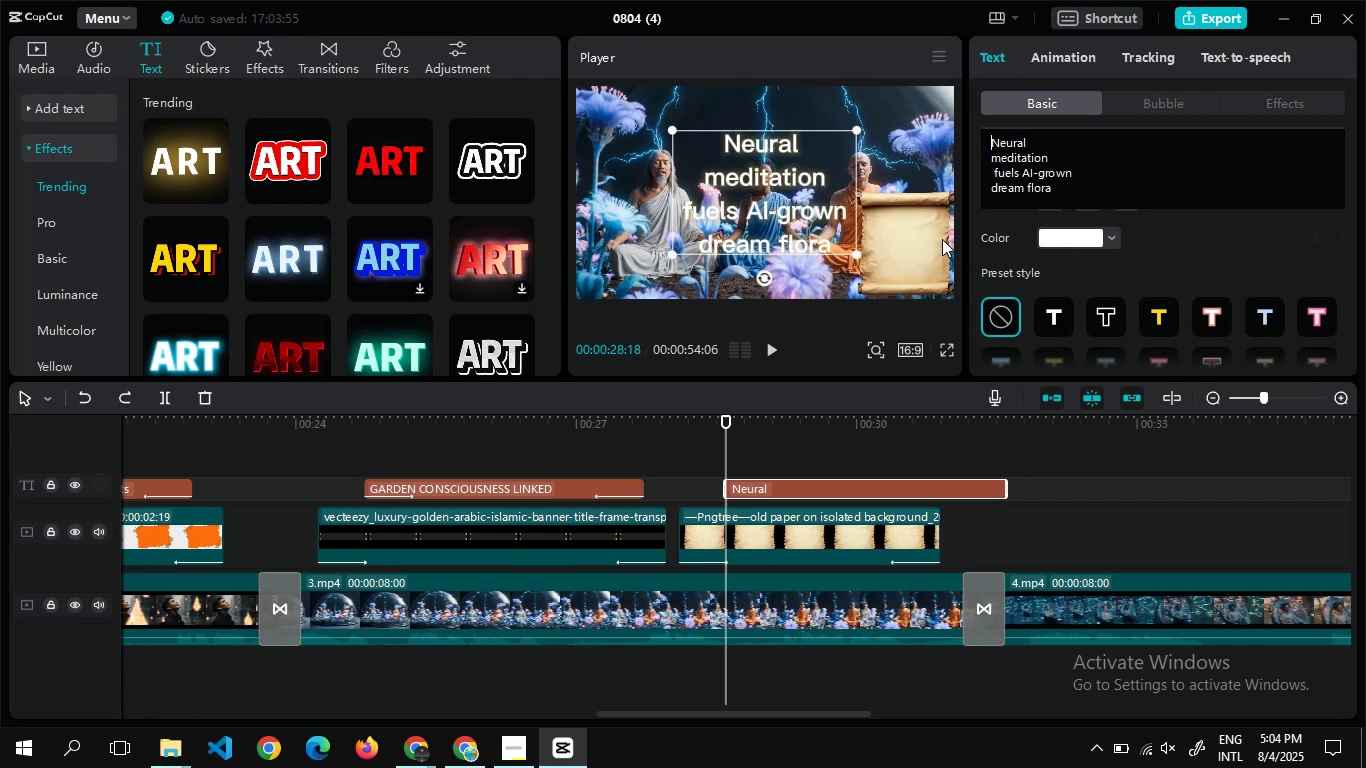 
key(Control+Z)
 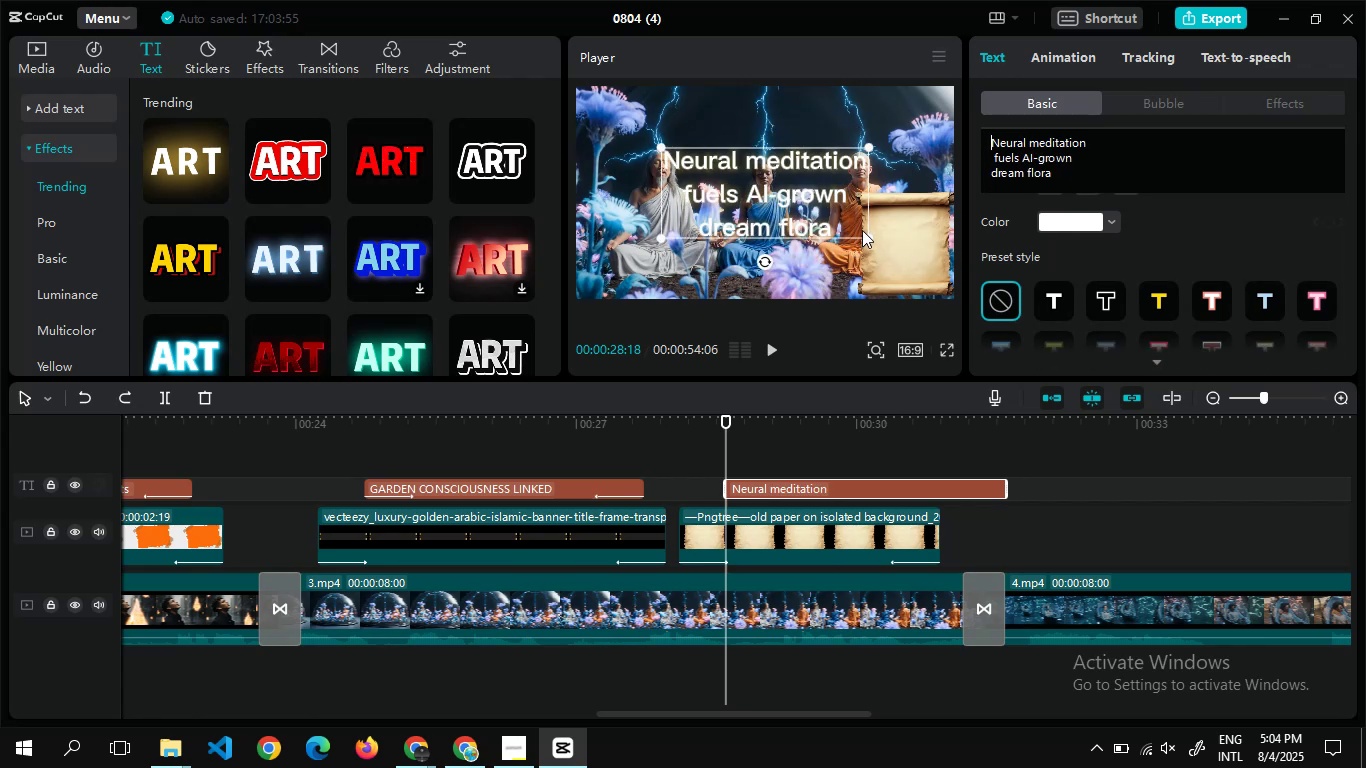 
left_click_drag(start_coordinate=[866, 236], to_coordinate=[830, 230])
 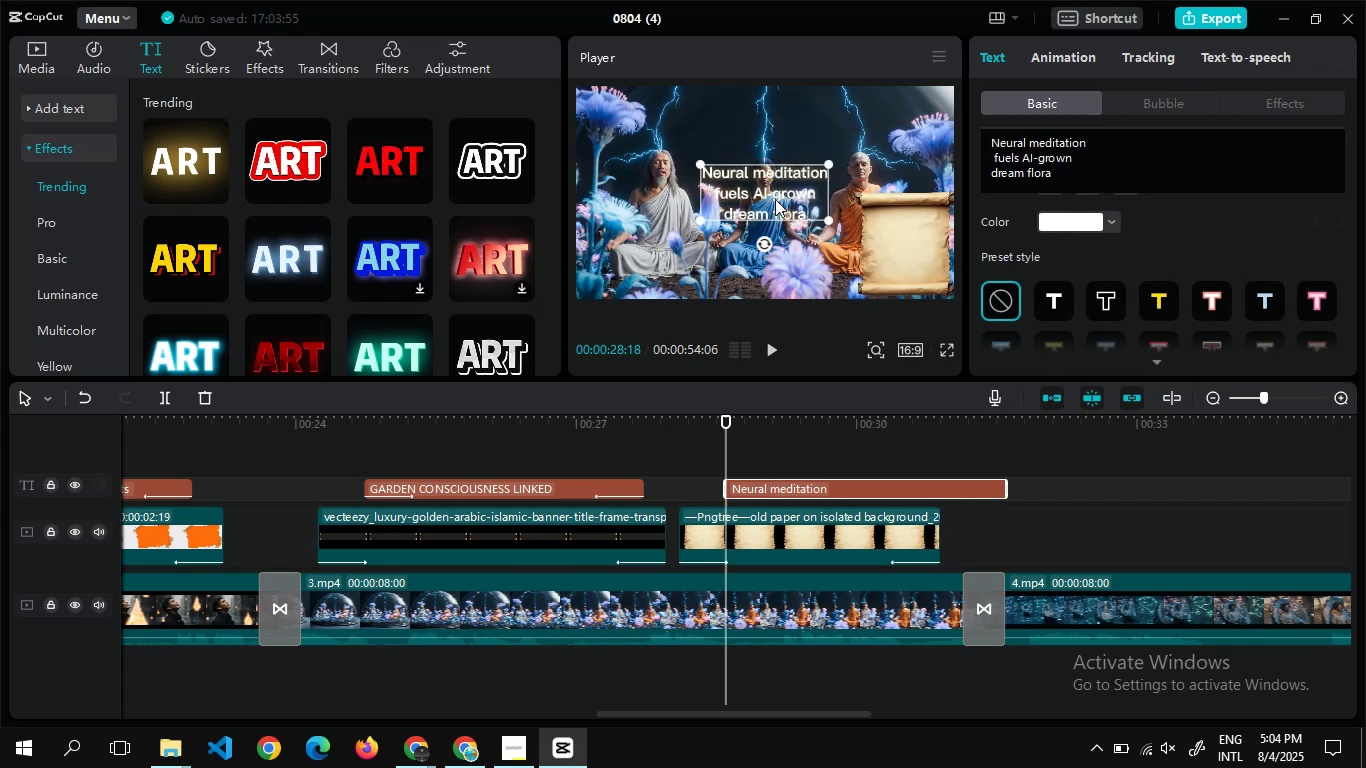 
left_click_drag(start_coordinate=[775, 199], to_coordinate=[903, 248])
 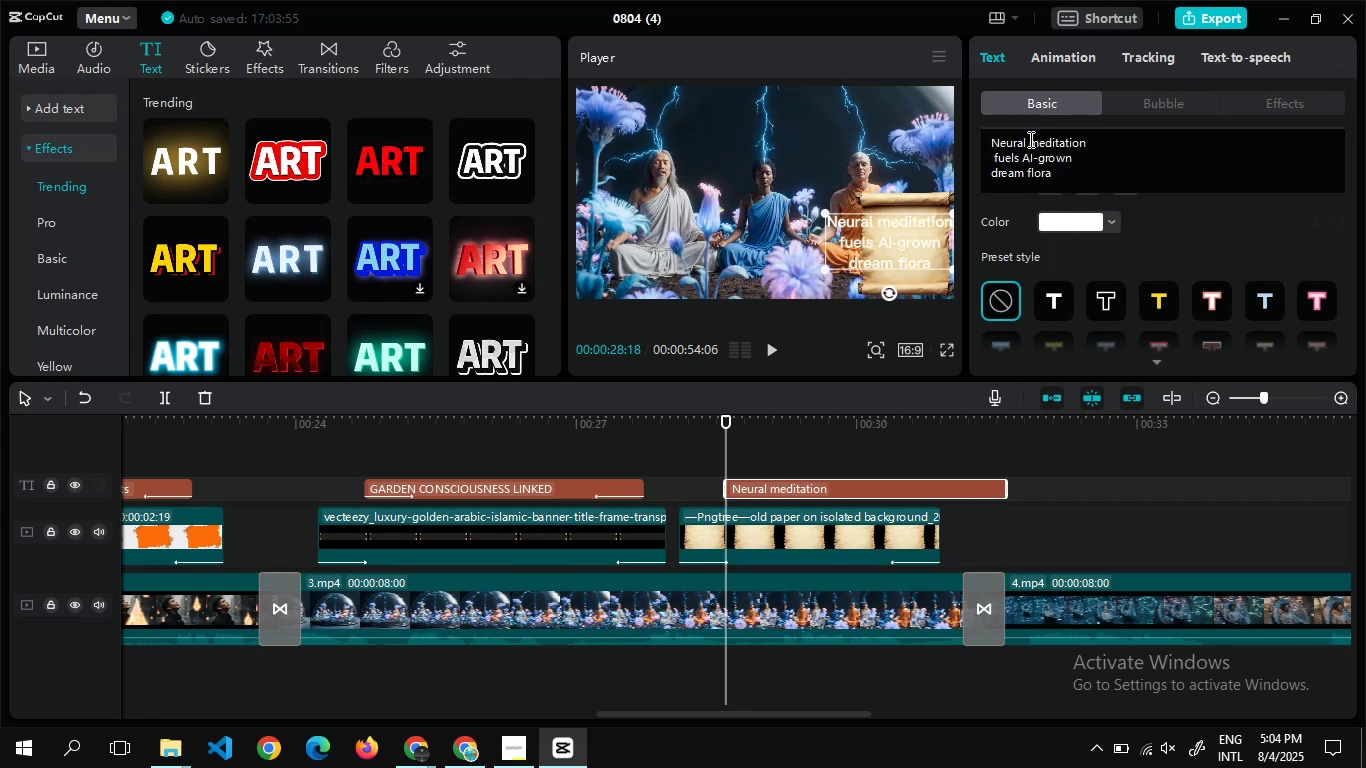 
left_click([1028, 139])
 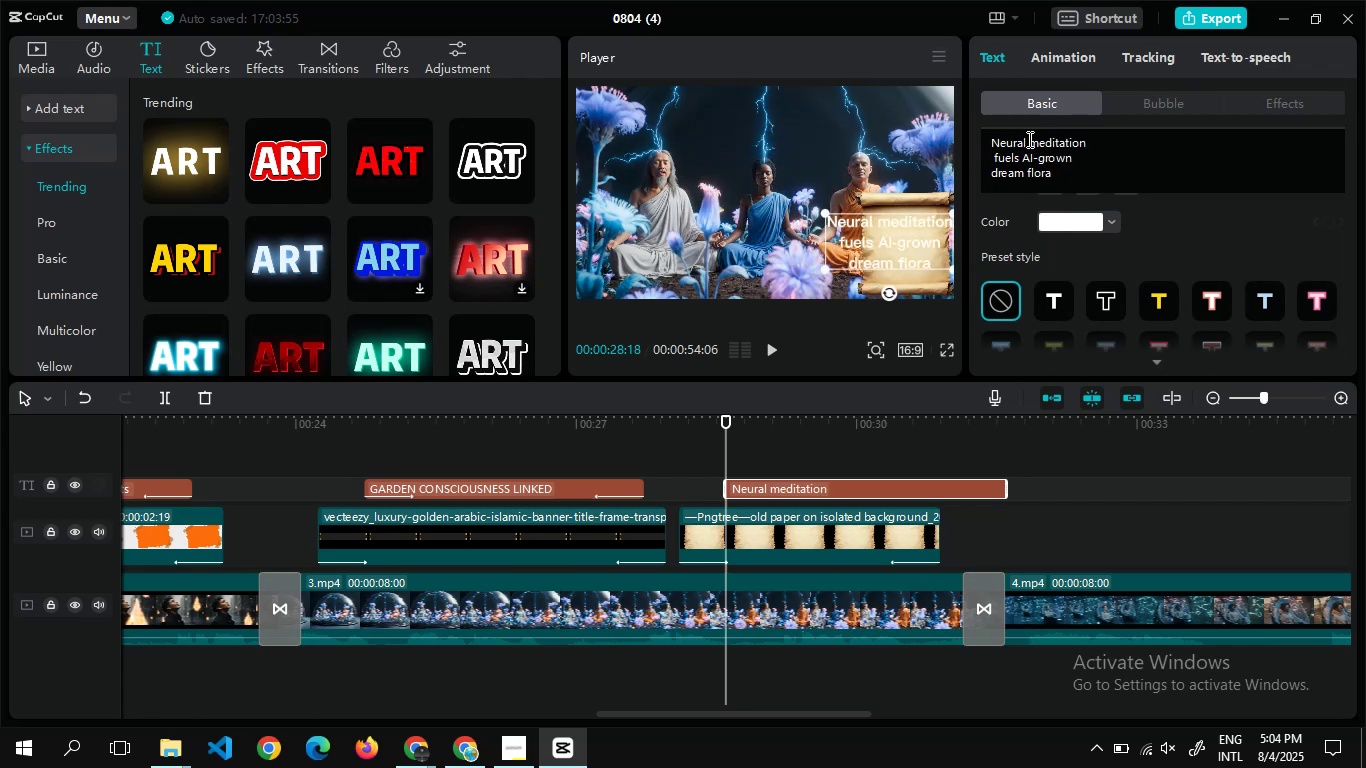 
key(Enter)
 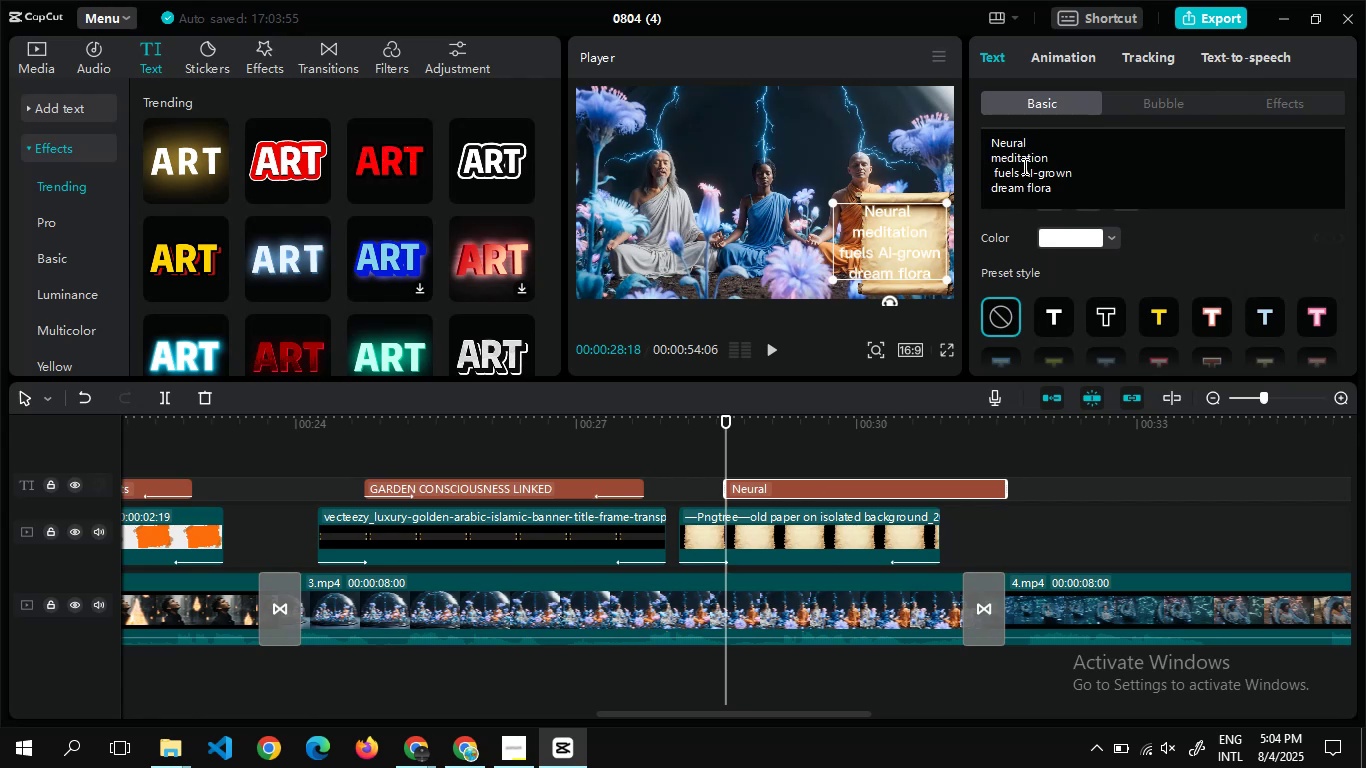 
left_click([1022, 166])
 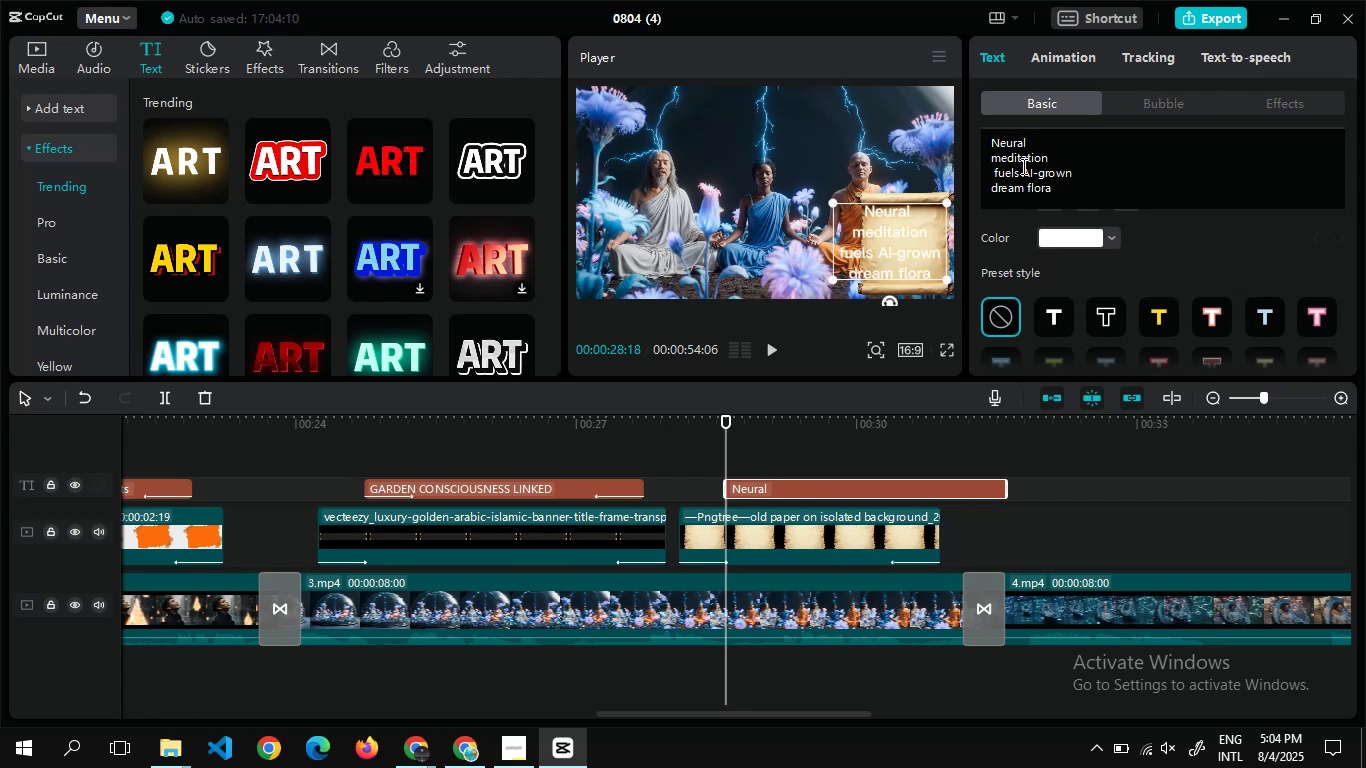 
key(Enter)
 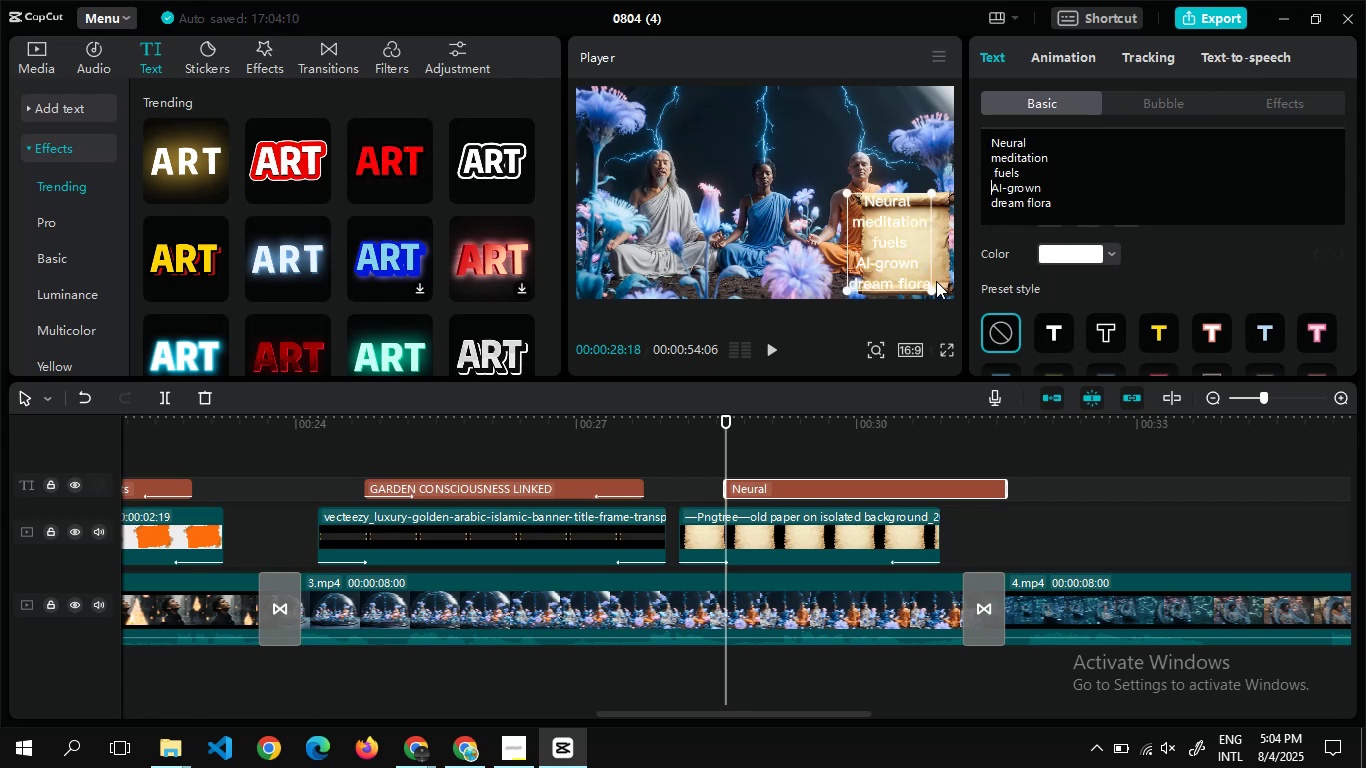 
left_click_drag(start_coordinate=[927, 293], to_coordinate=[914, 284])
 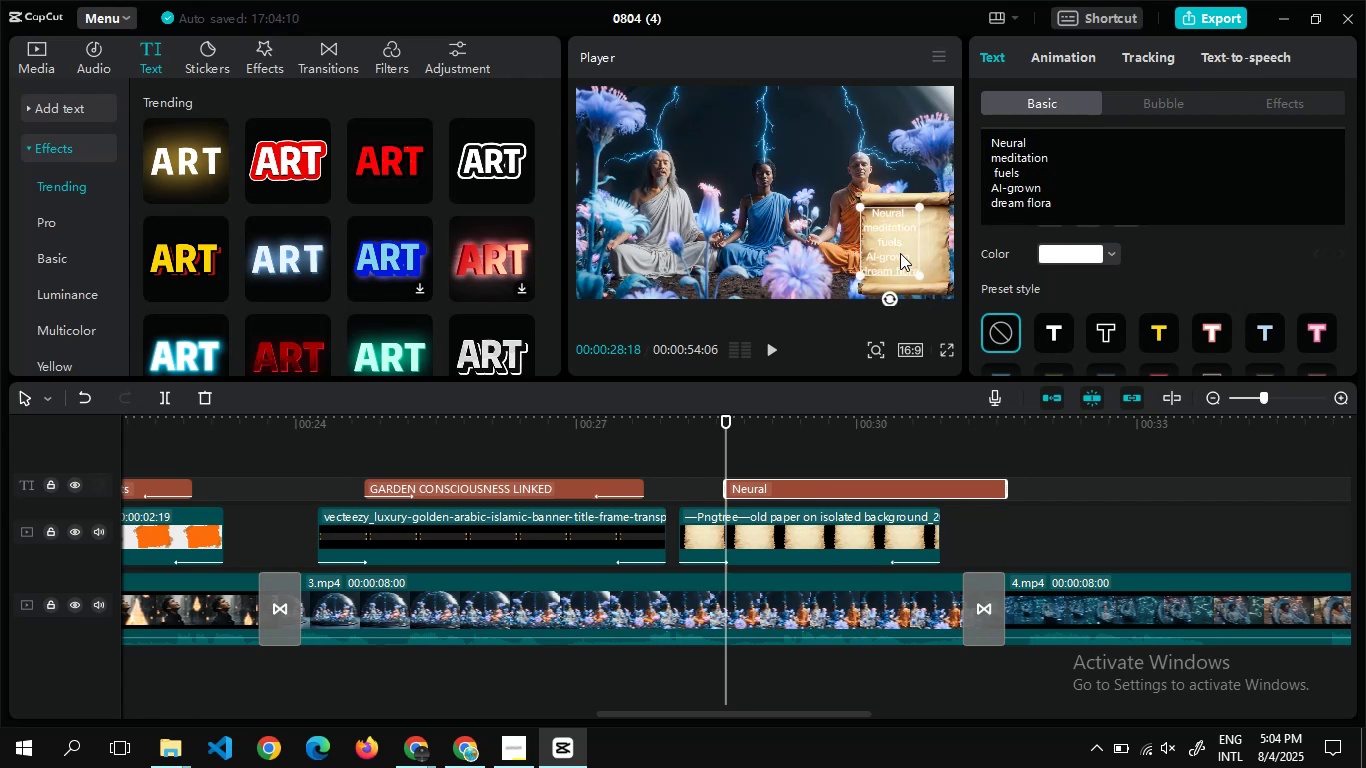 
left_click_drag(start_coordinate=[900, 253], to_coordinate=[915, 256])
 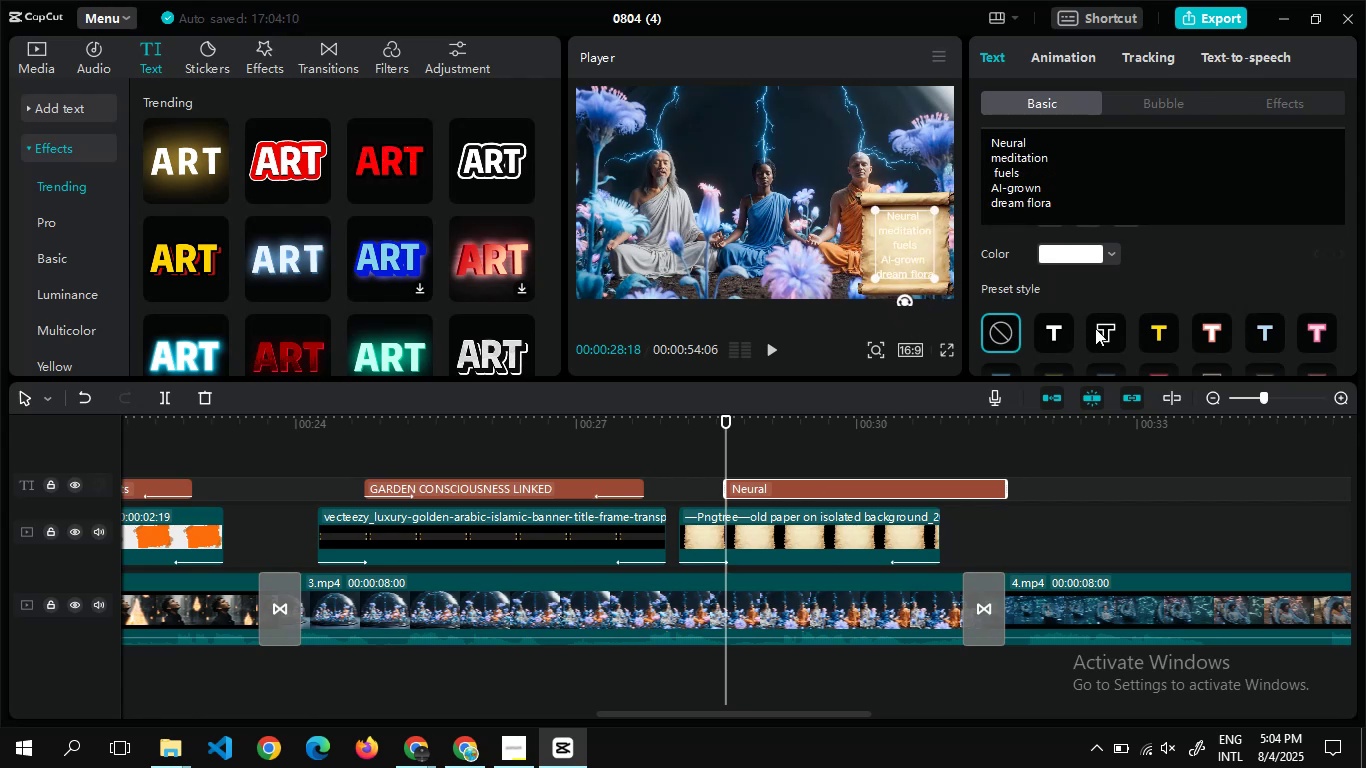 
left_click([1101, 328])
 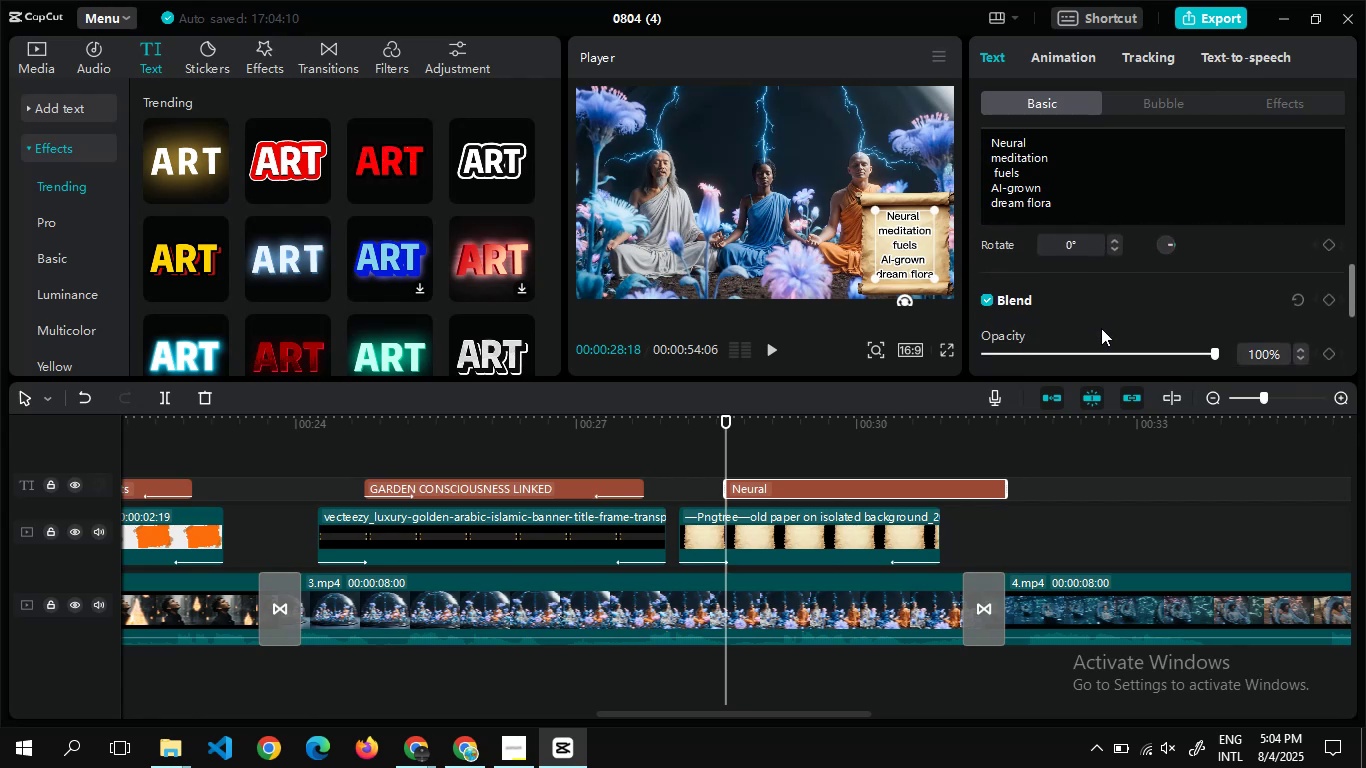 
wait(5.27)
 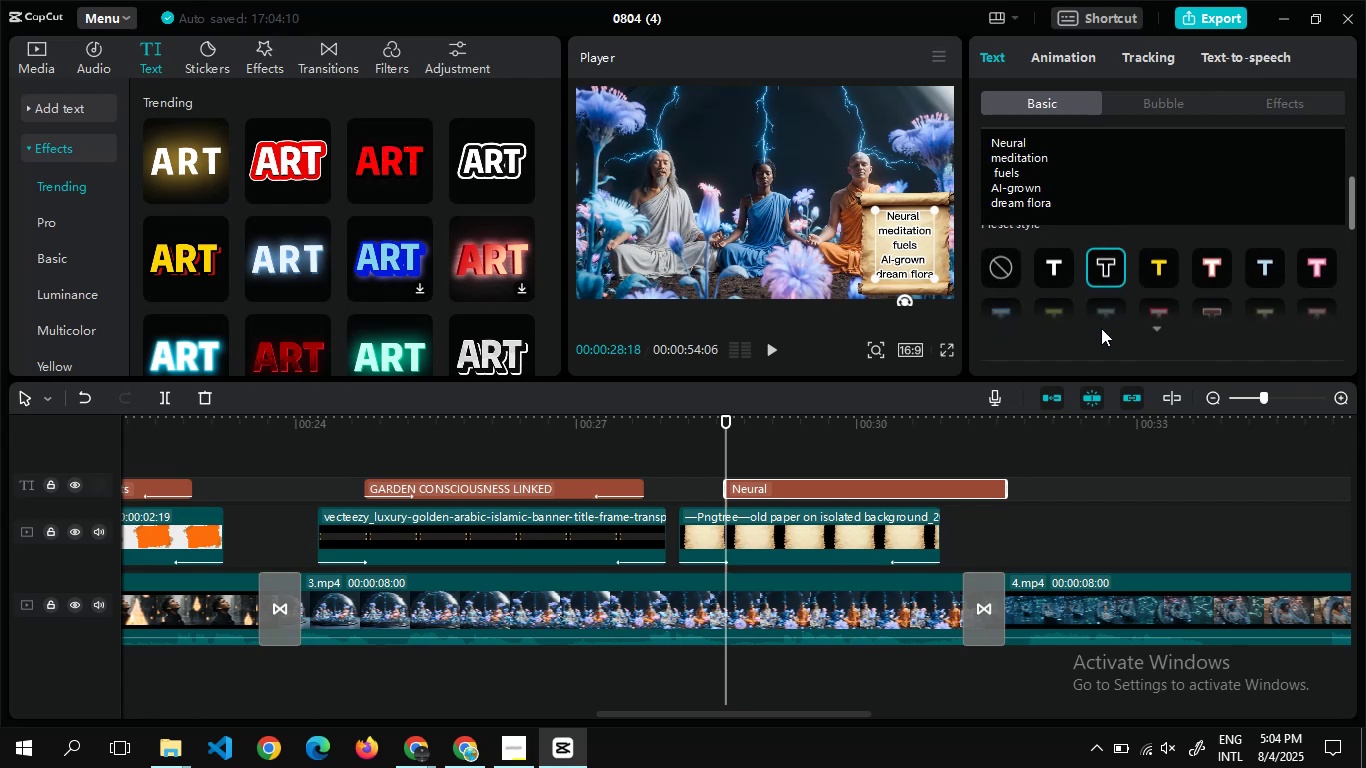 
left_click([983, 247])
 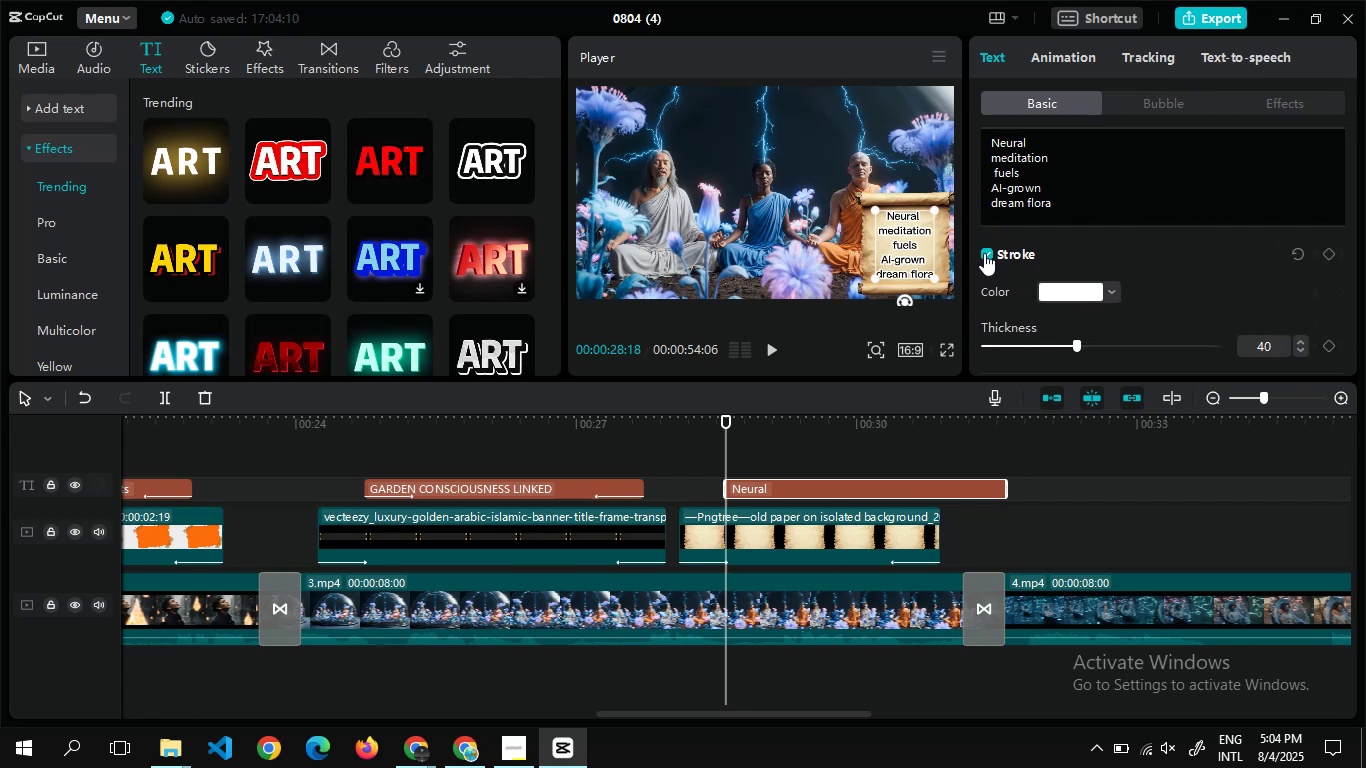 
left_click([984, 253])
 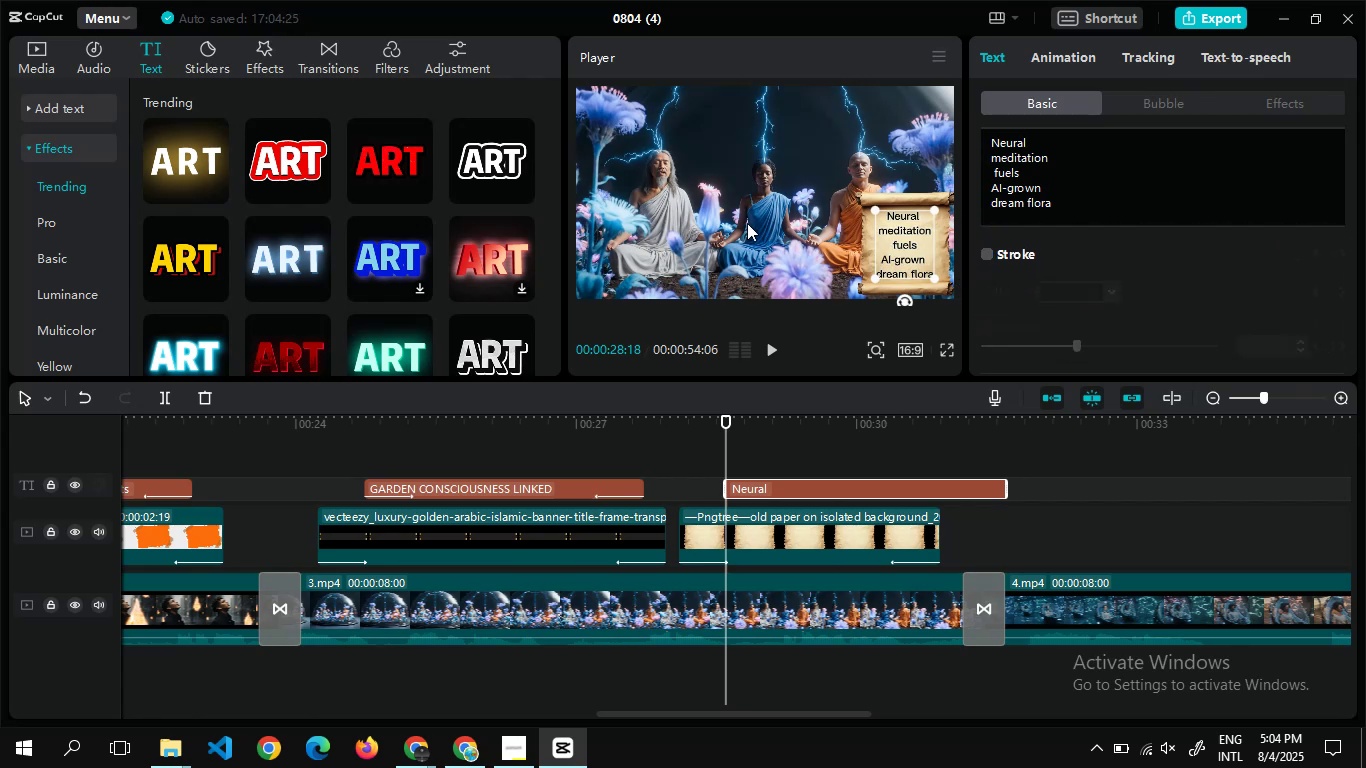 
left_click([747, 223])
 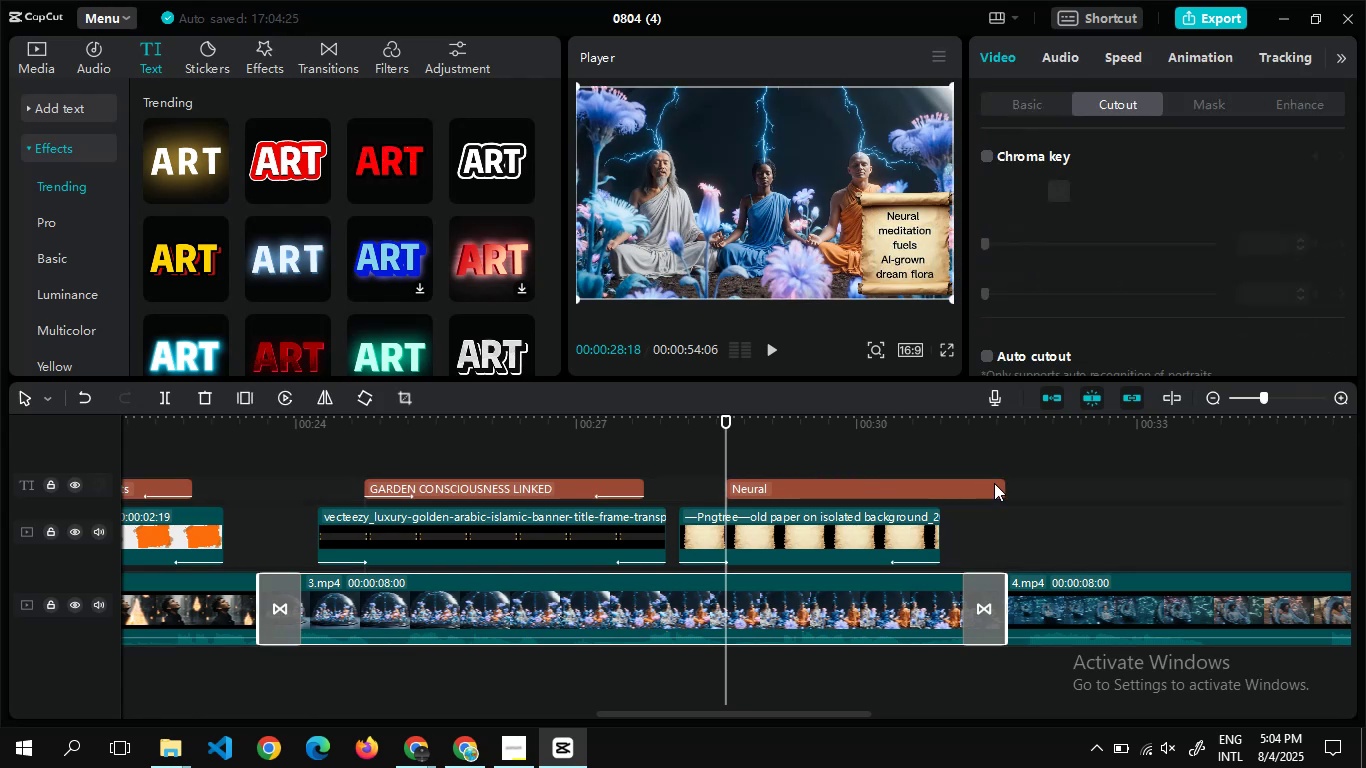 
left_click_drag(start_coordinate=[1003, 483], to_coordinate=[923, 480])
 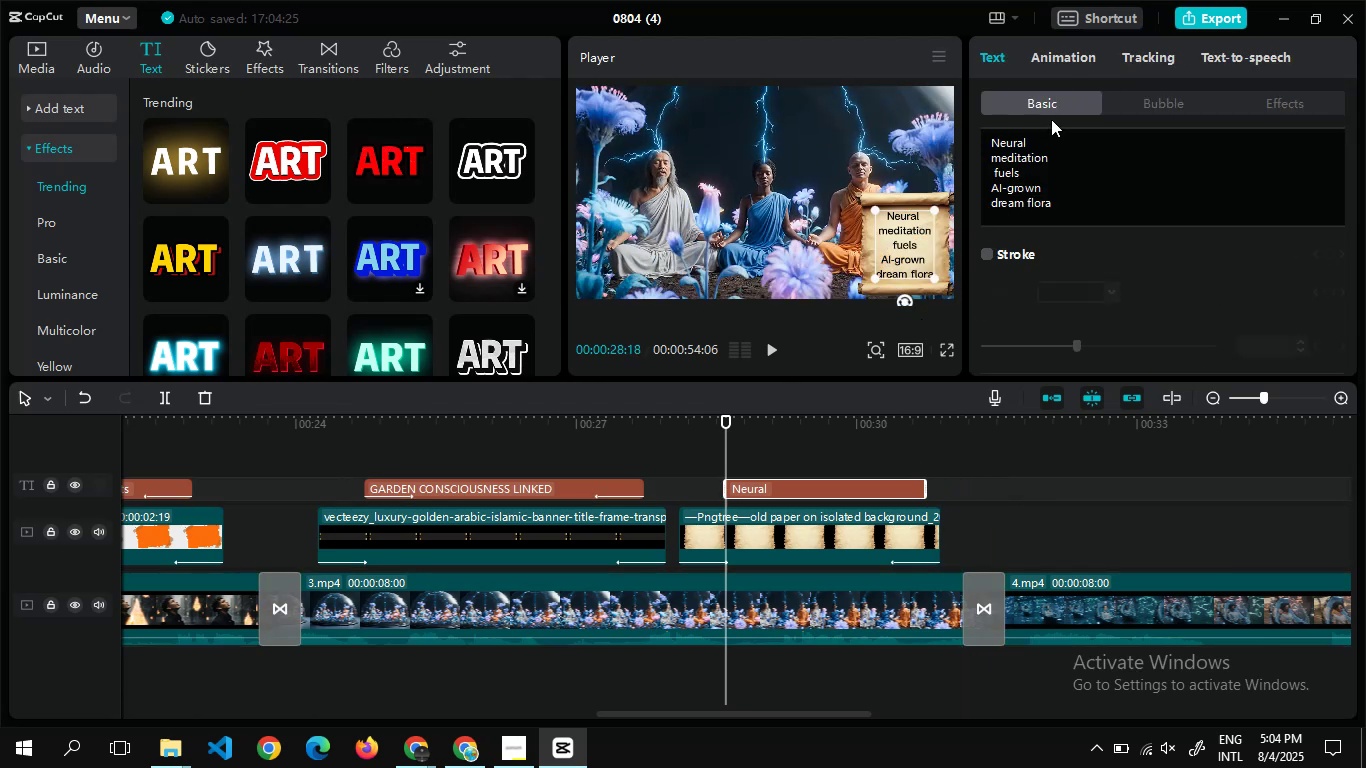 
left_click([1055, 61])
 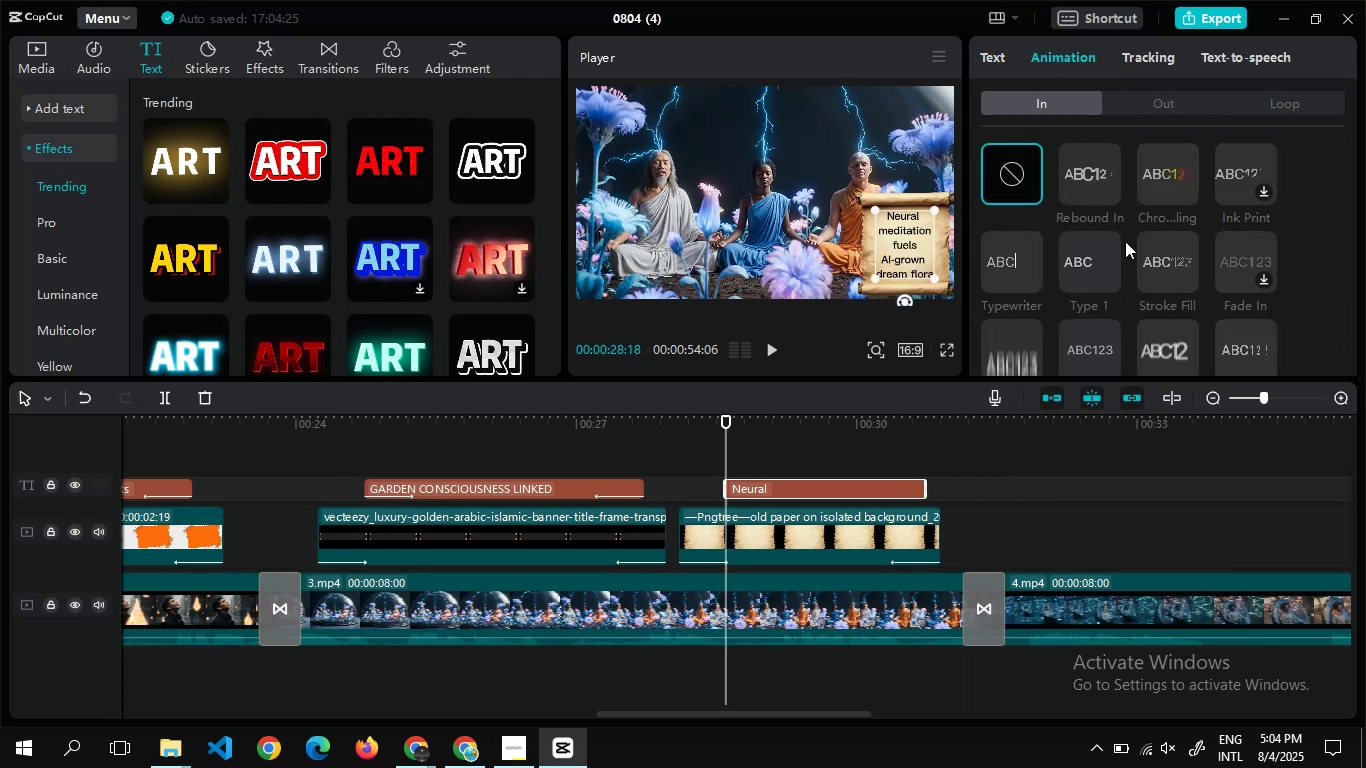 
left_click([1125, 241])
 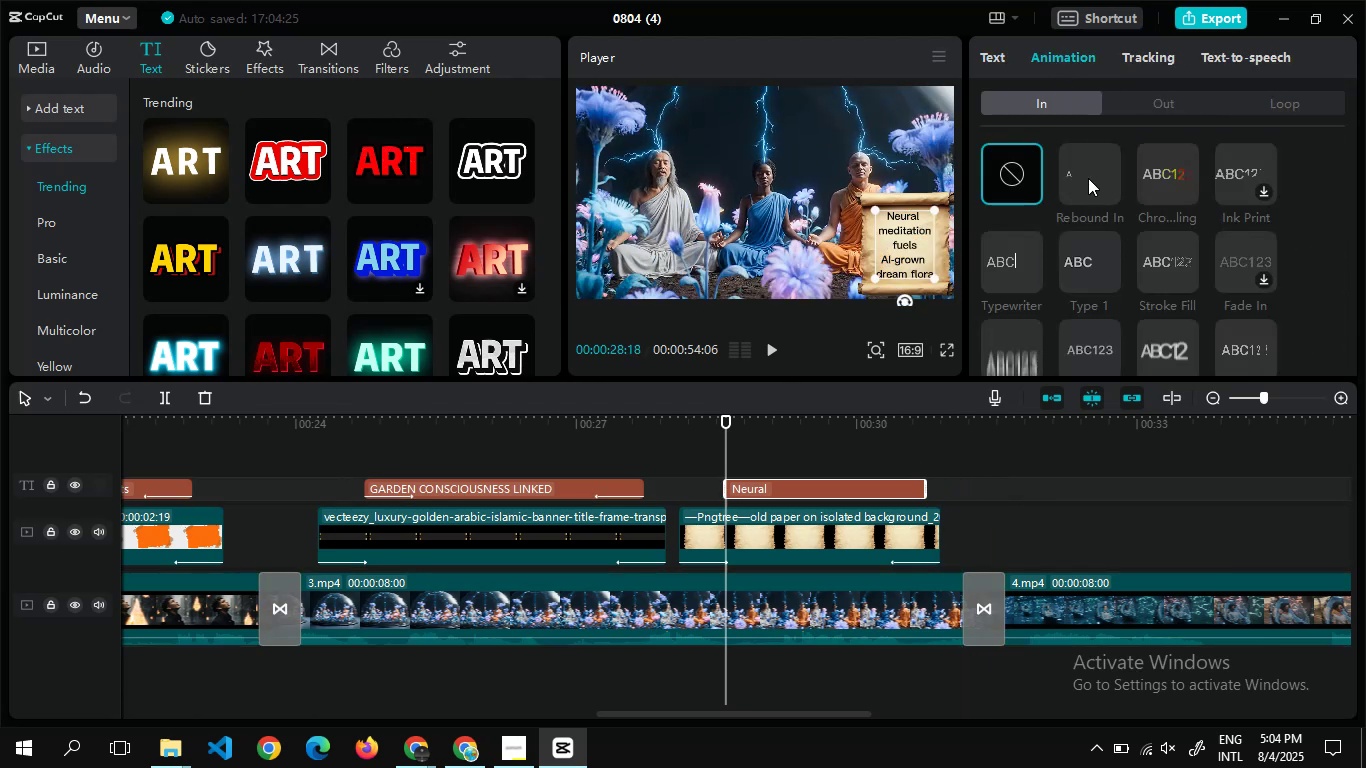 
left_click([1088, 178])
 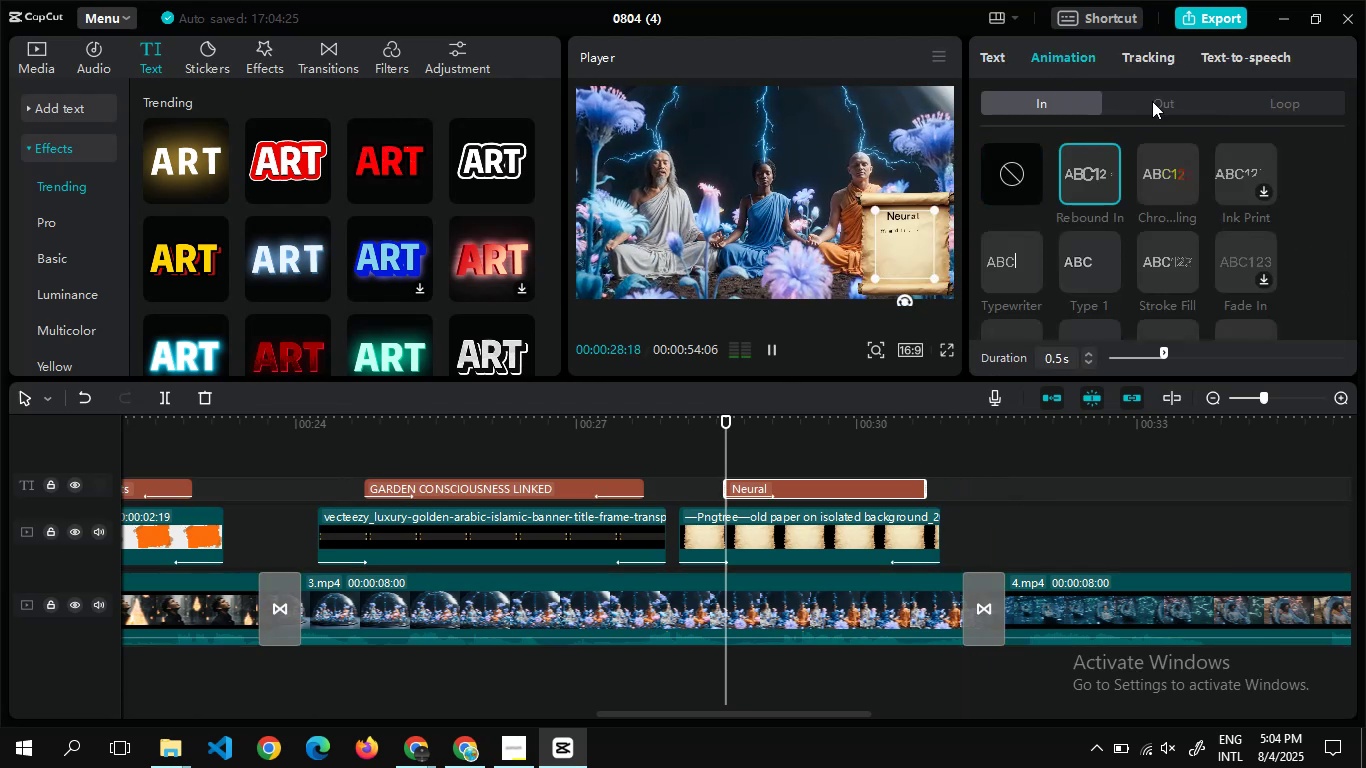 
left_click([1152, 101])
 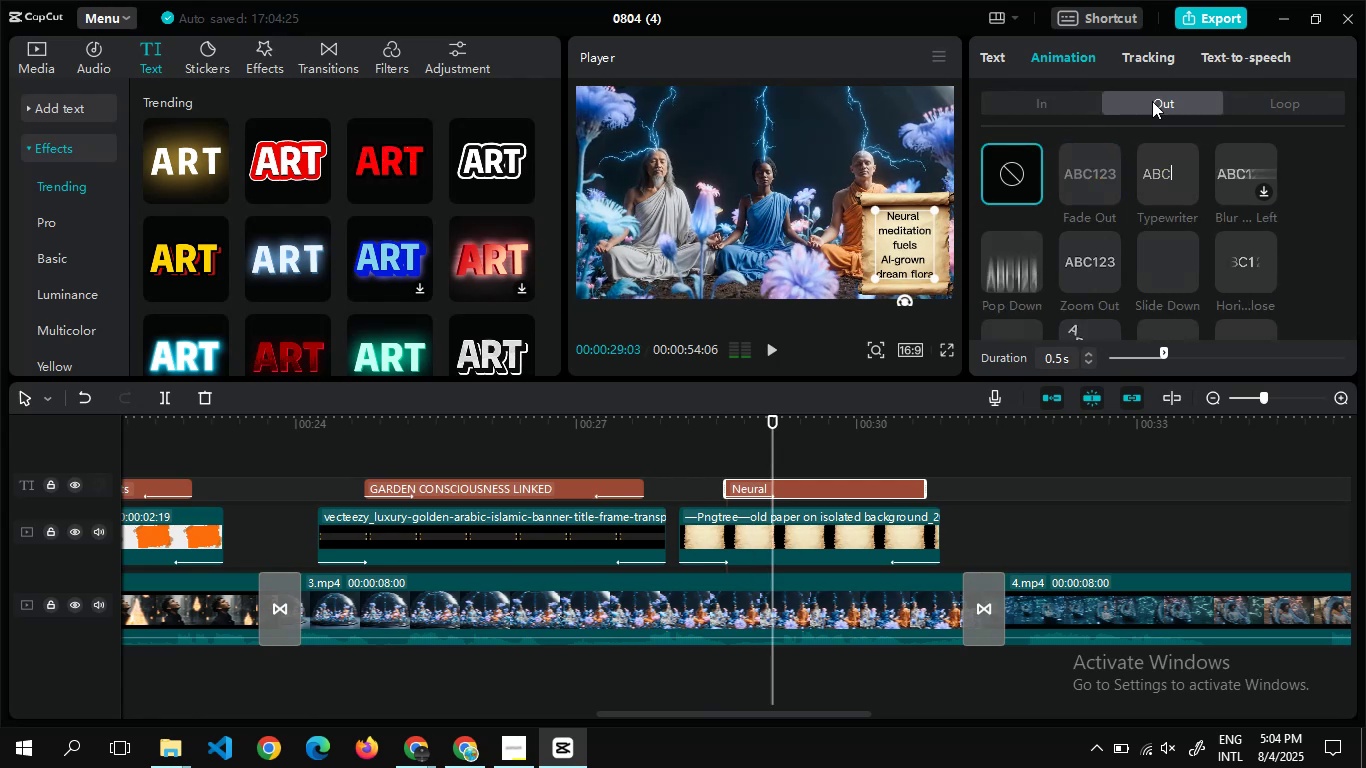 
left_click([1107, 252])
 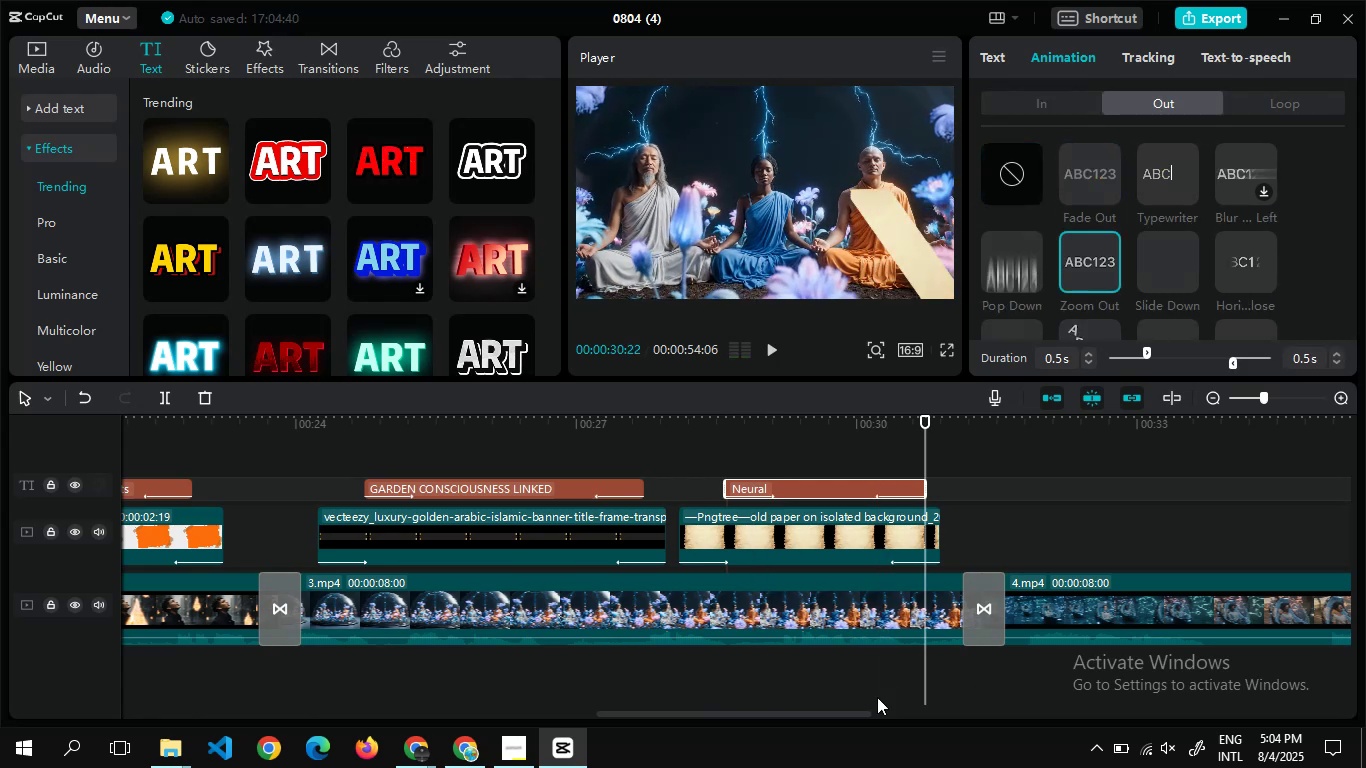 
left_click_drag(start_coordinate=[852, 713], to_coordinate=[949, 709])
 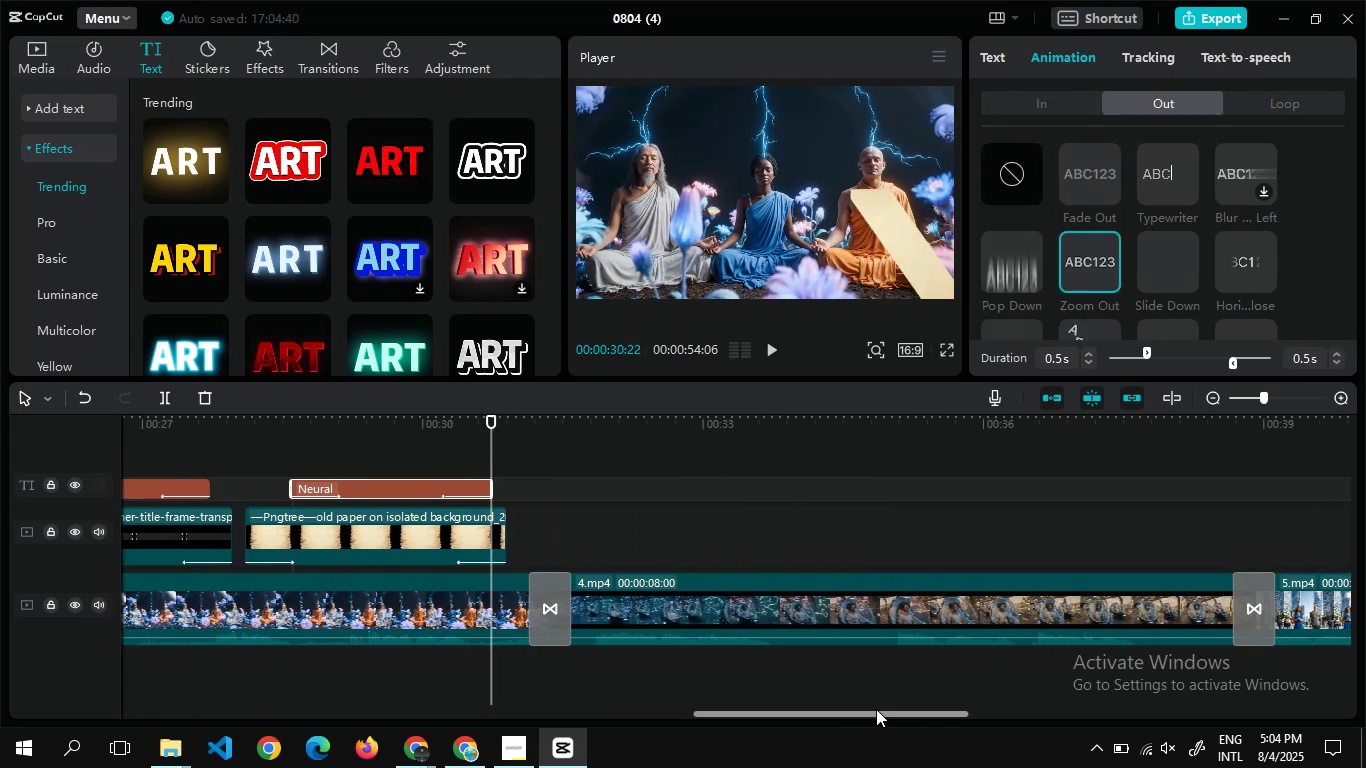 
left_click_drag(start_coordinate=[876, 709], to_coordinate=[542, 725])
 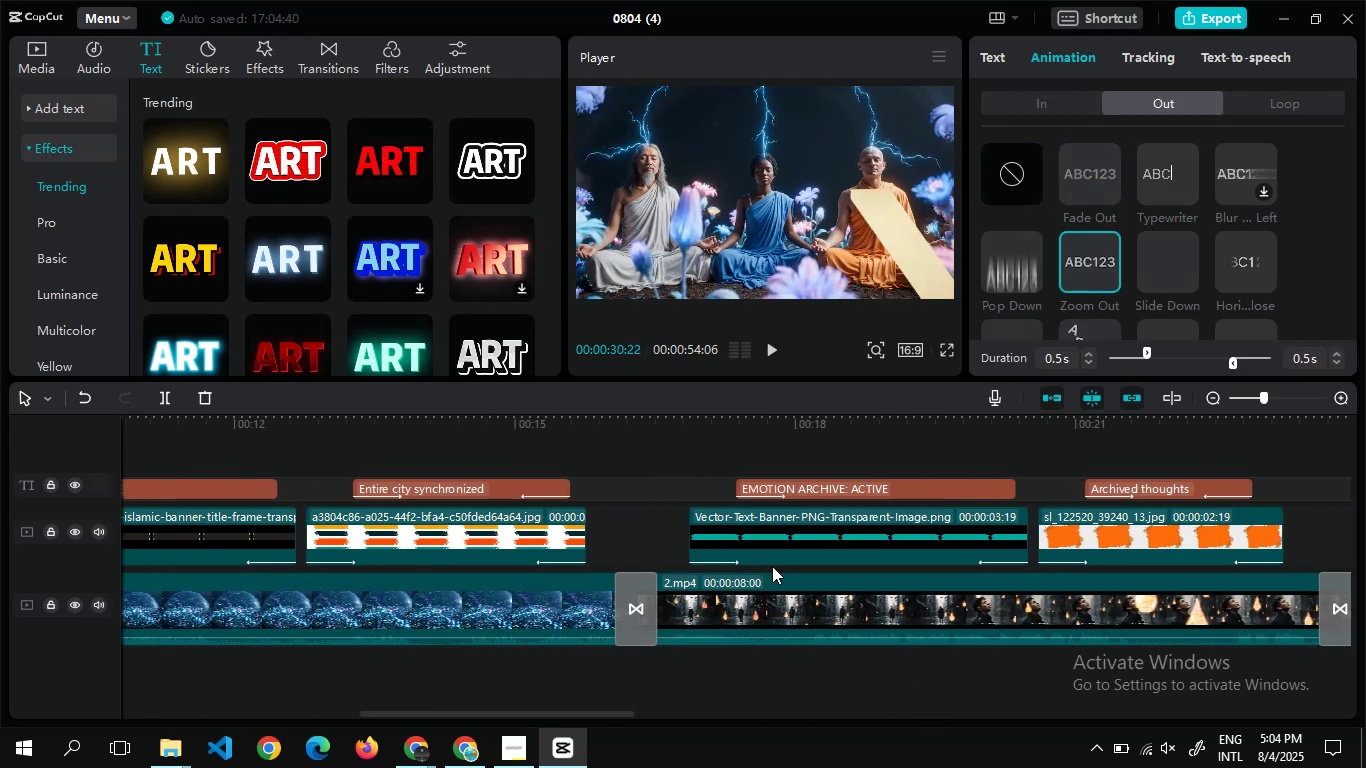 
left_click([776, 519])
 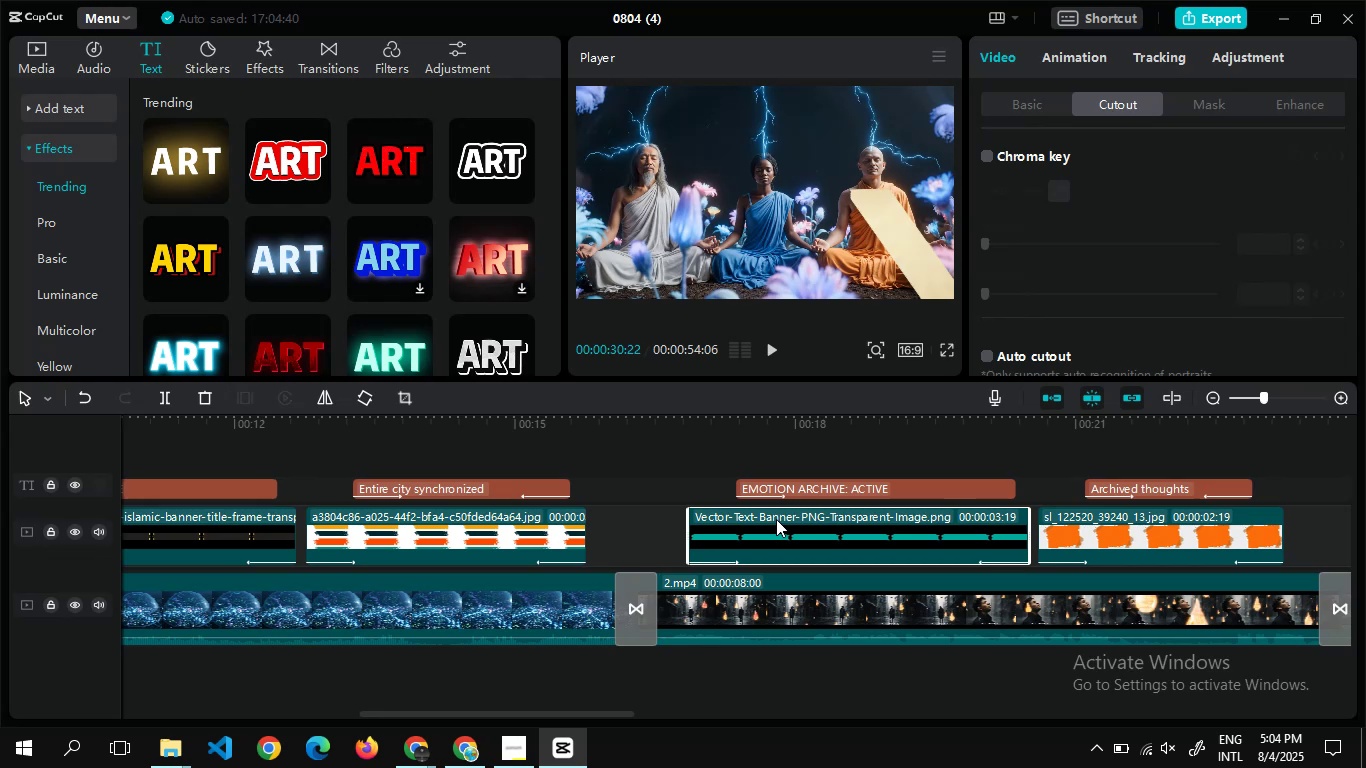 
key(Control+C)
 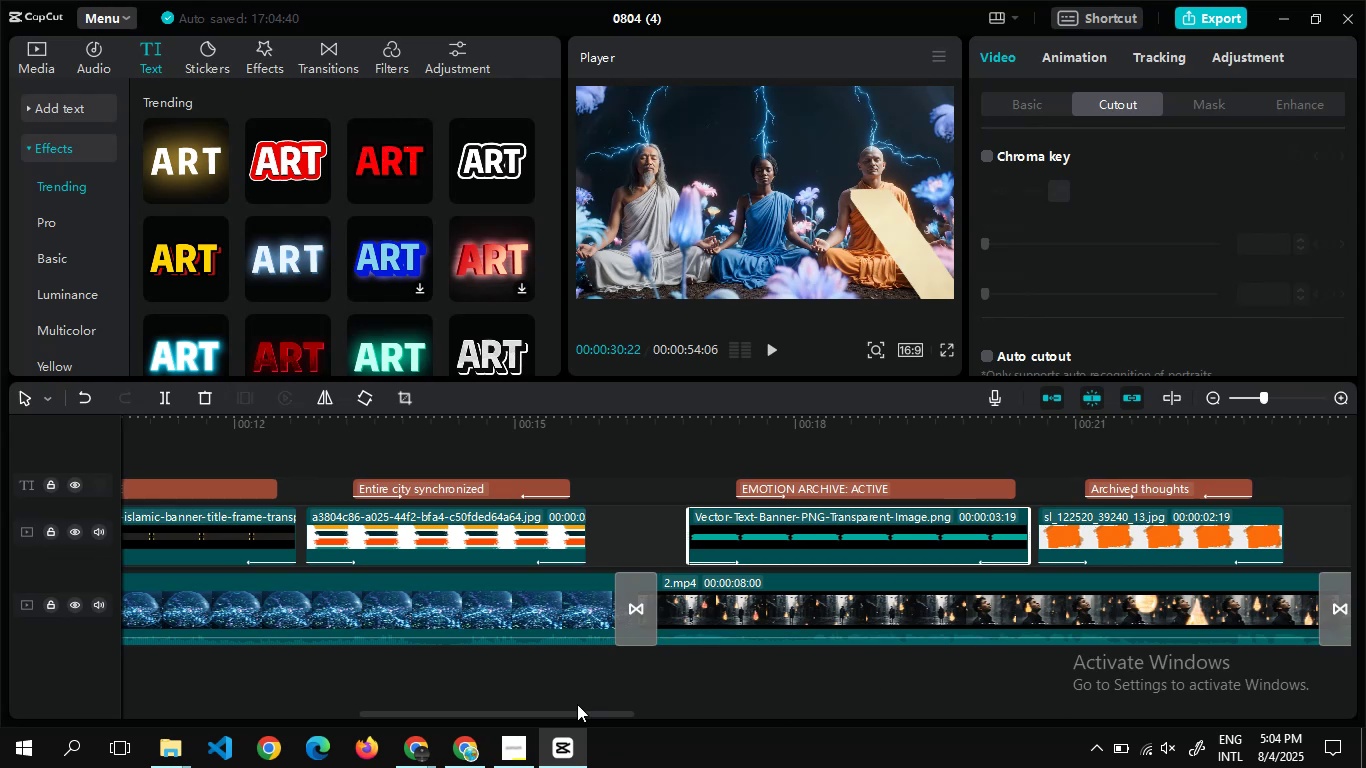 
left_click_drag(start_coordinate=[580, 717], to_coordinate=[849, 674])
 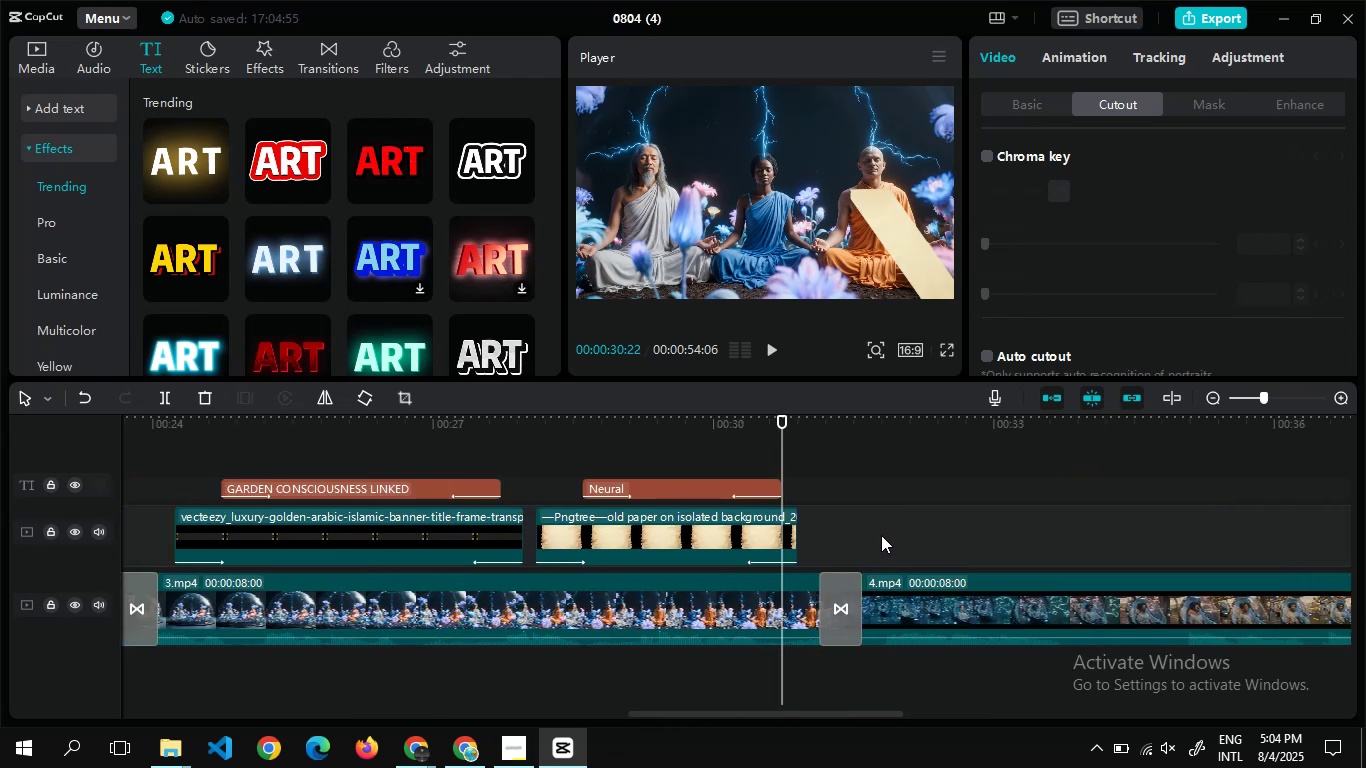 
double_click([881, 535])
 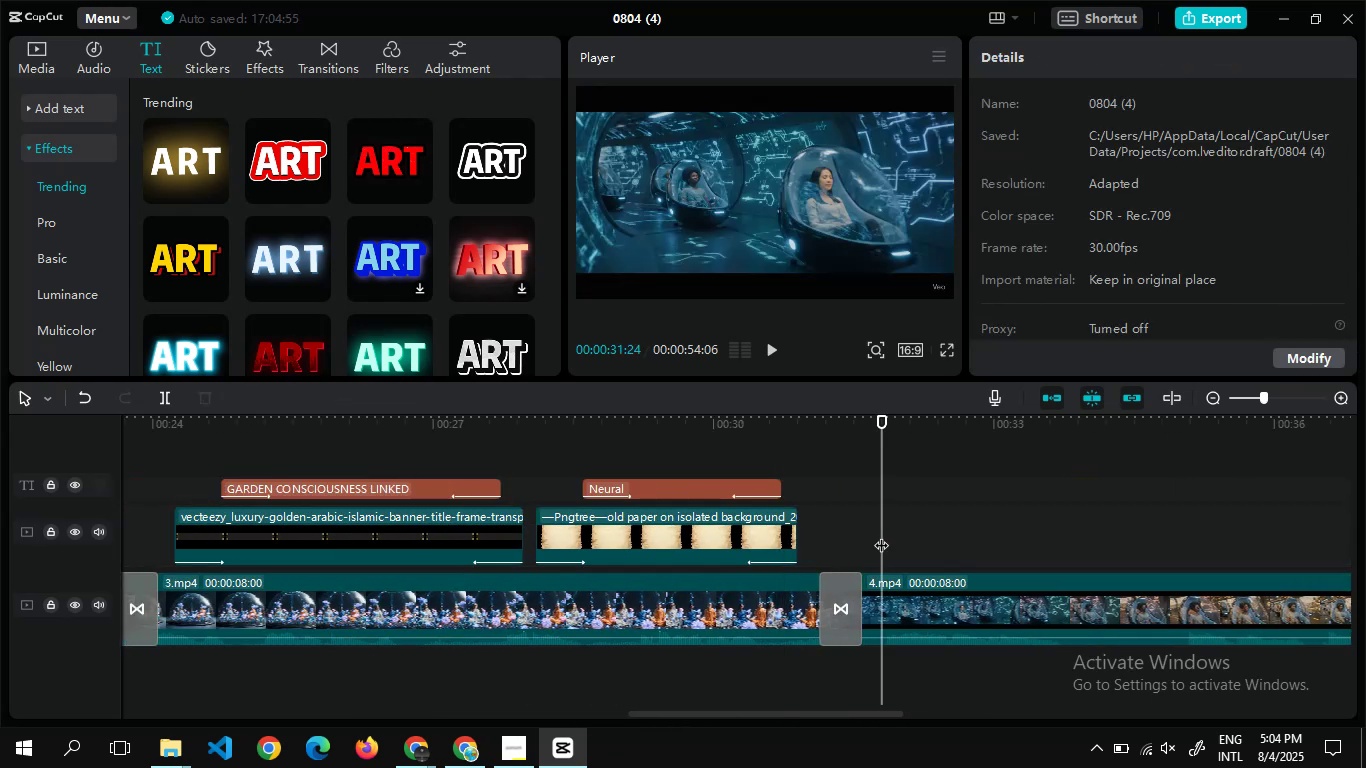 
key(Control+V)
 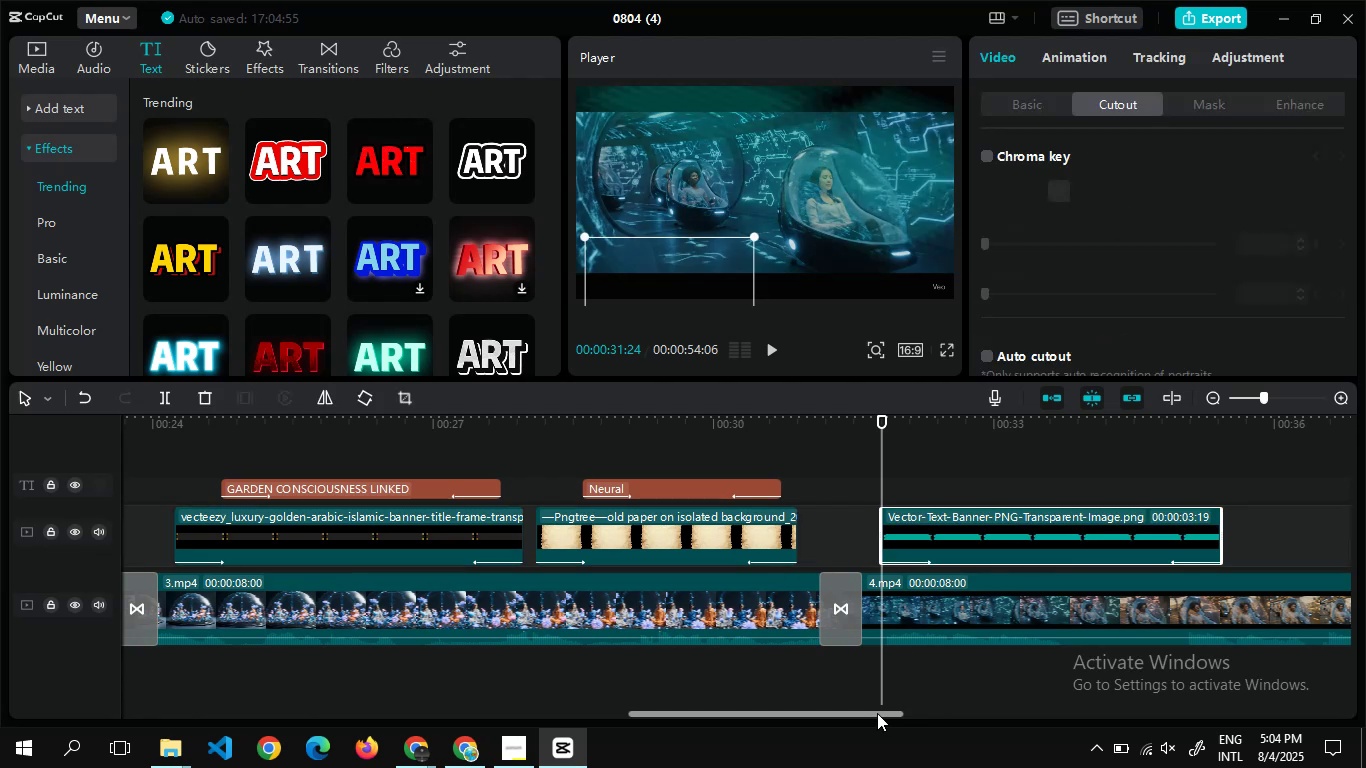 
left_click_drag(start_coordinate=[876, 713], to_coordinate=[669, 714])
 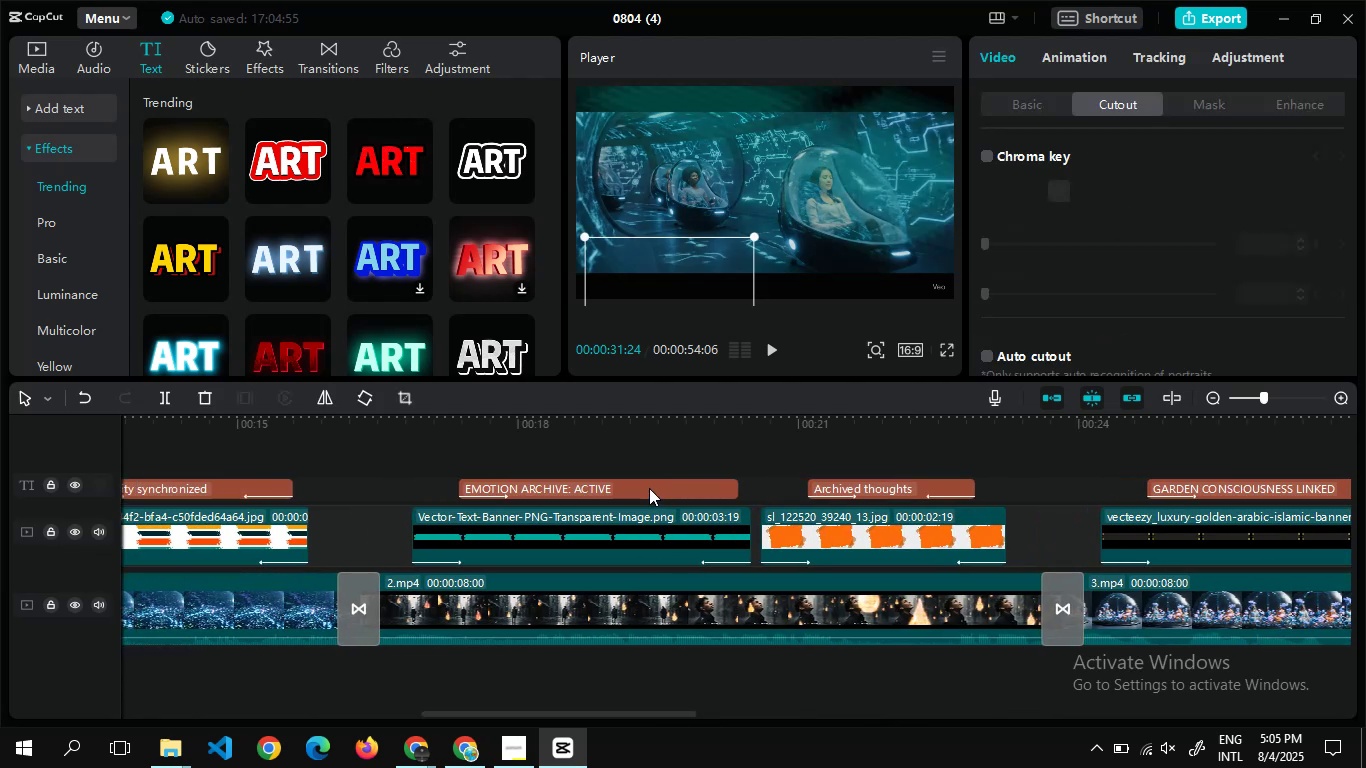 
left_click([649, 488])
 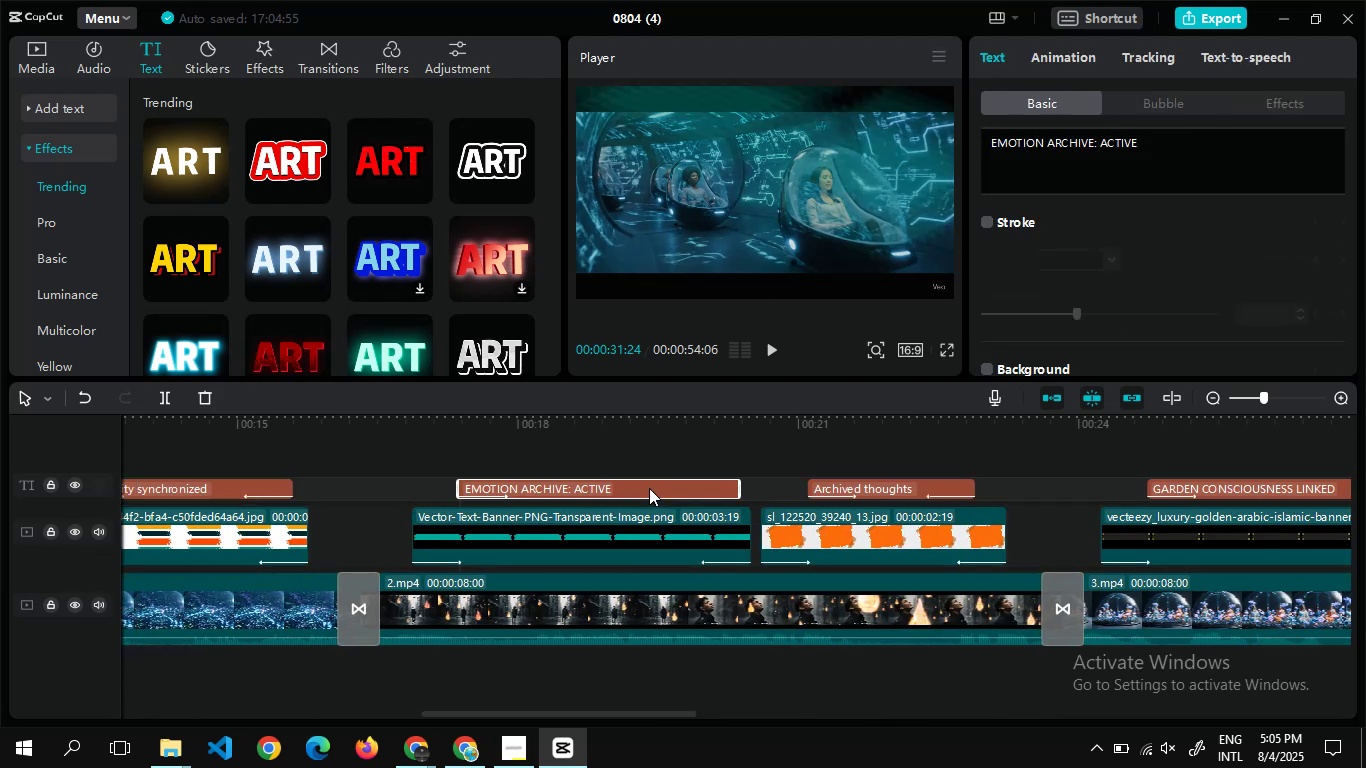 
key(Control+C)
 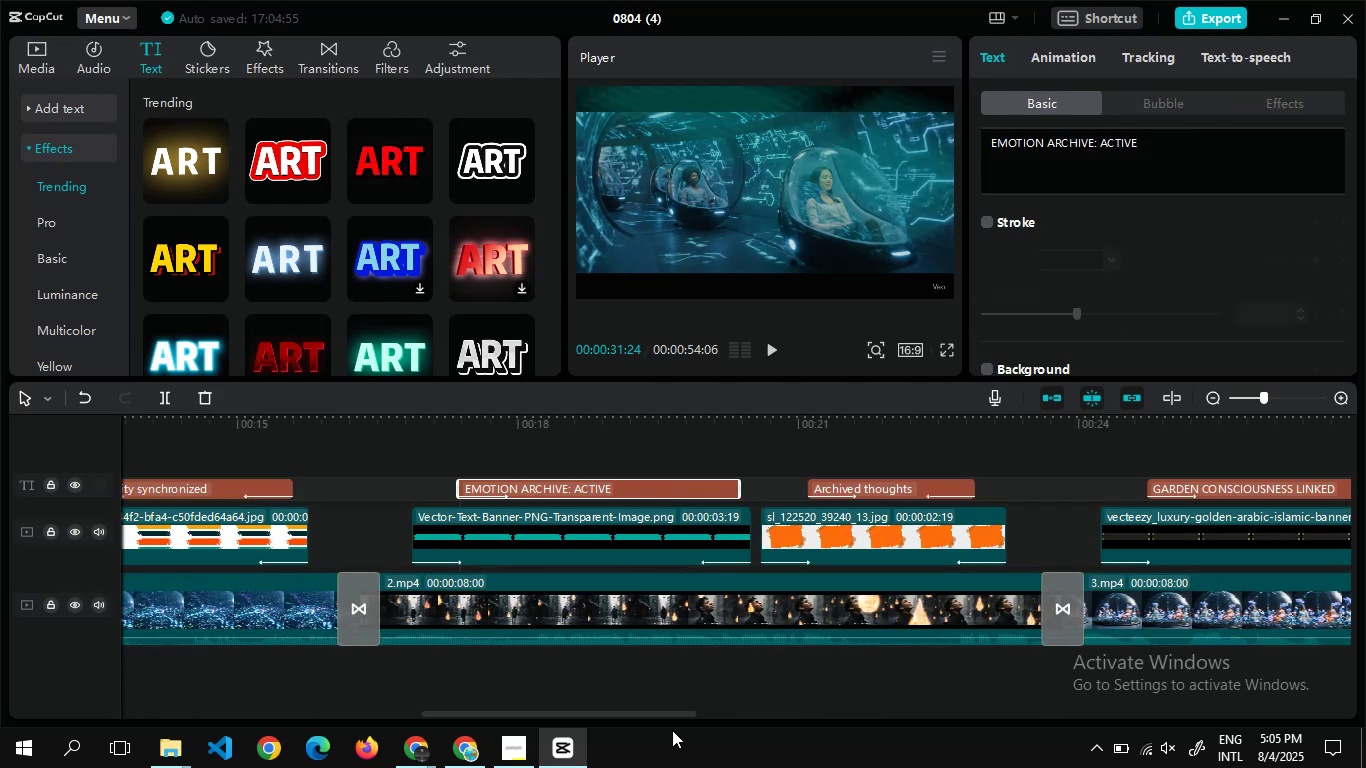 
left_click_drag(start_coordinate=[663, 712], to_coordinate=[883, 707])
 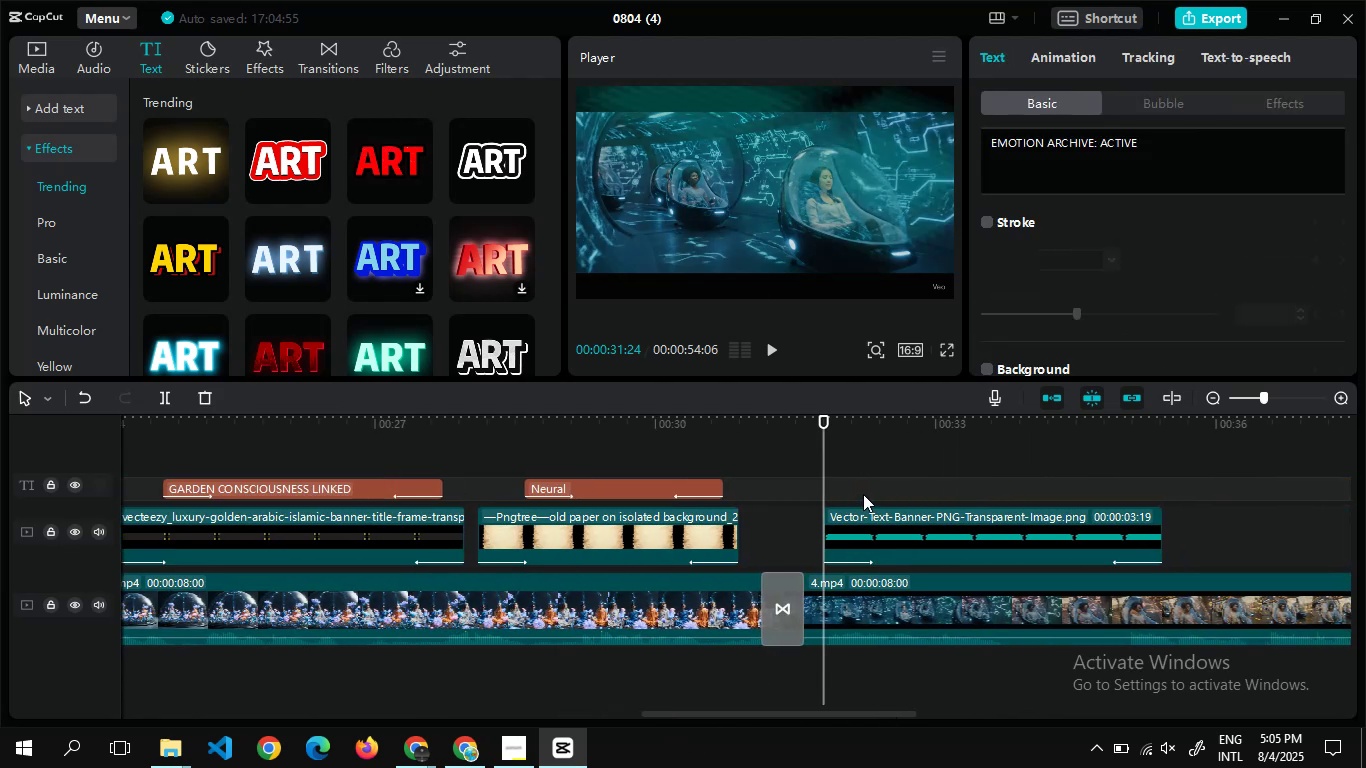 
double_click([863, 494])
 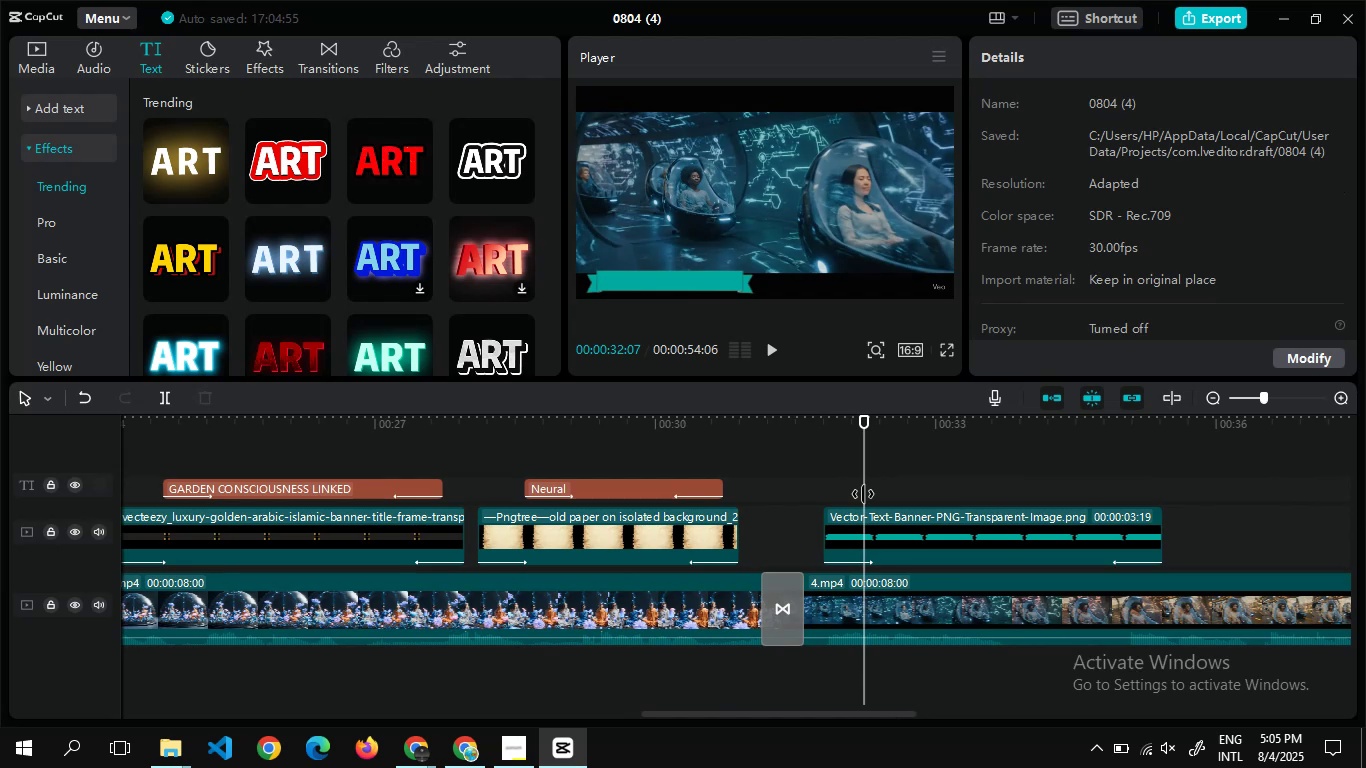 
key(Control+V)
 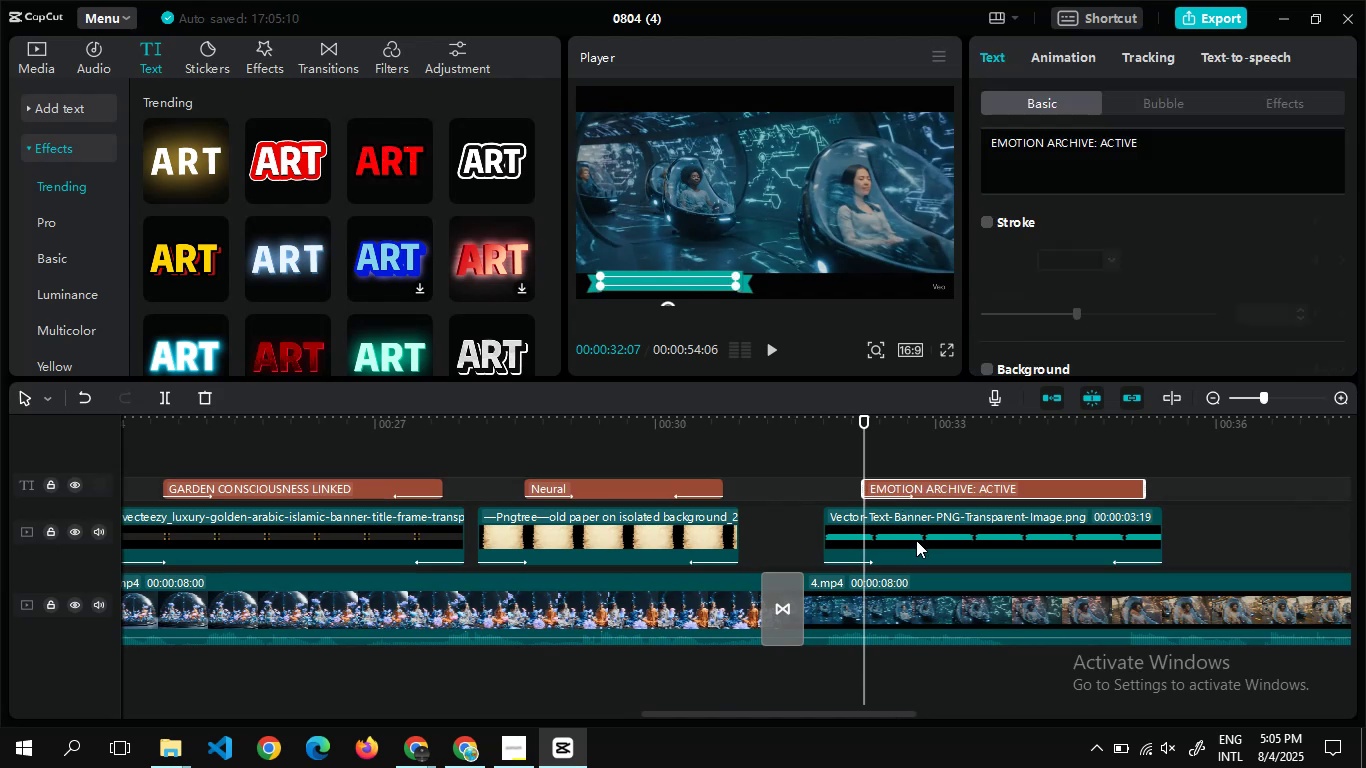 
hold_key(key=AltLeft, duration=0.62)
 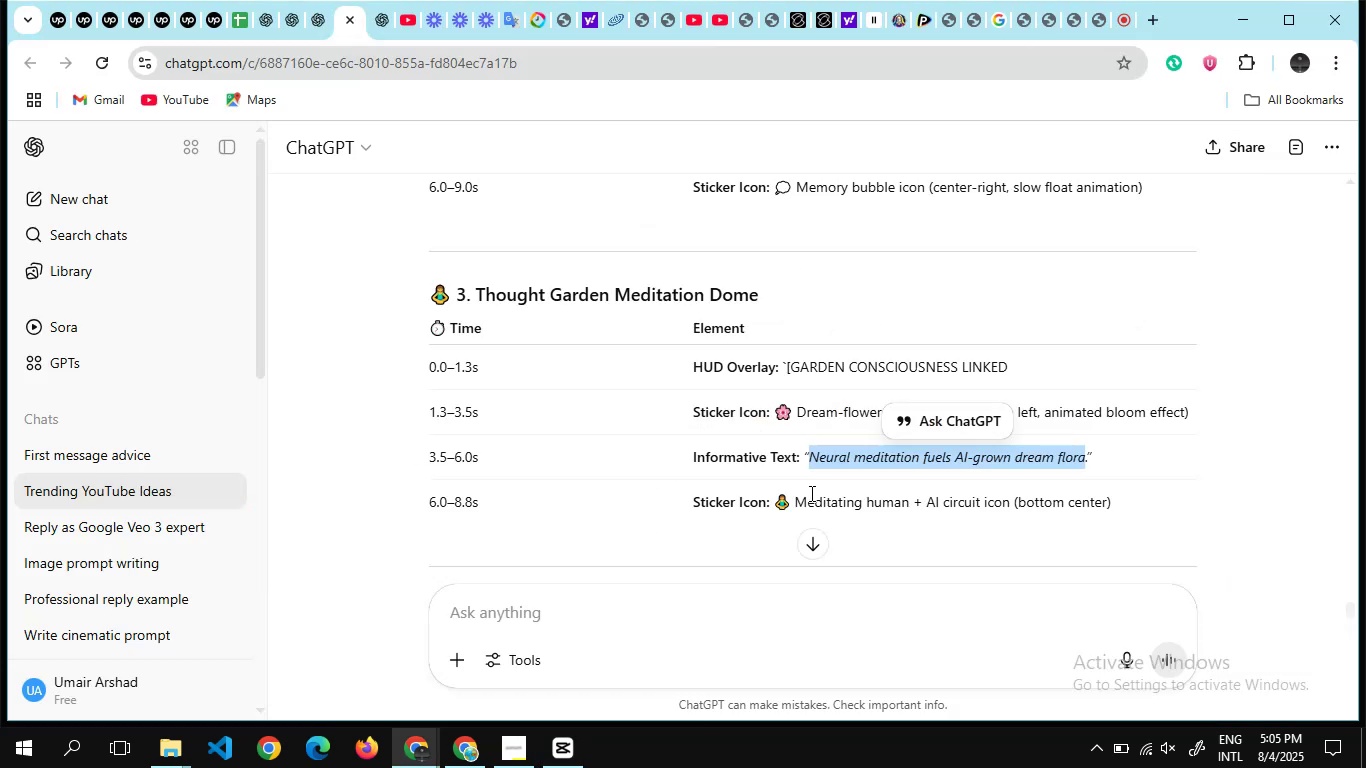 
hold_key(key=Tab, duration=0.32)
 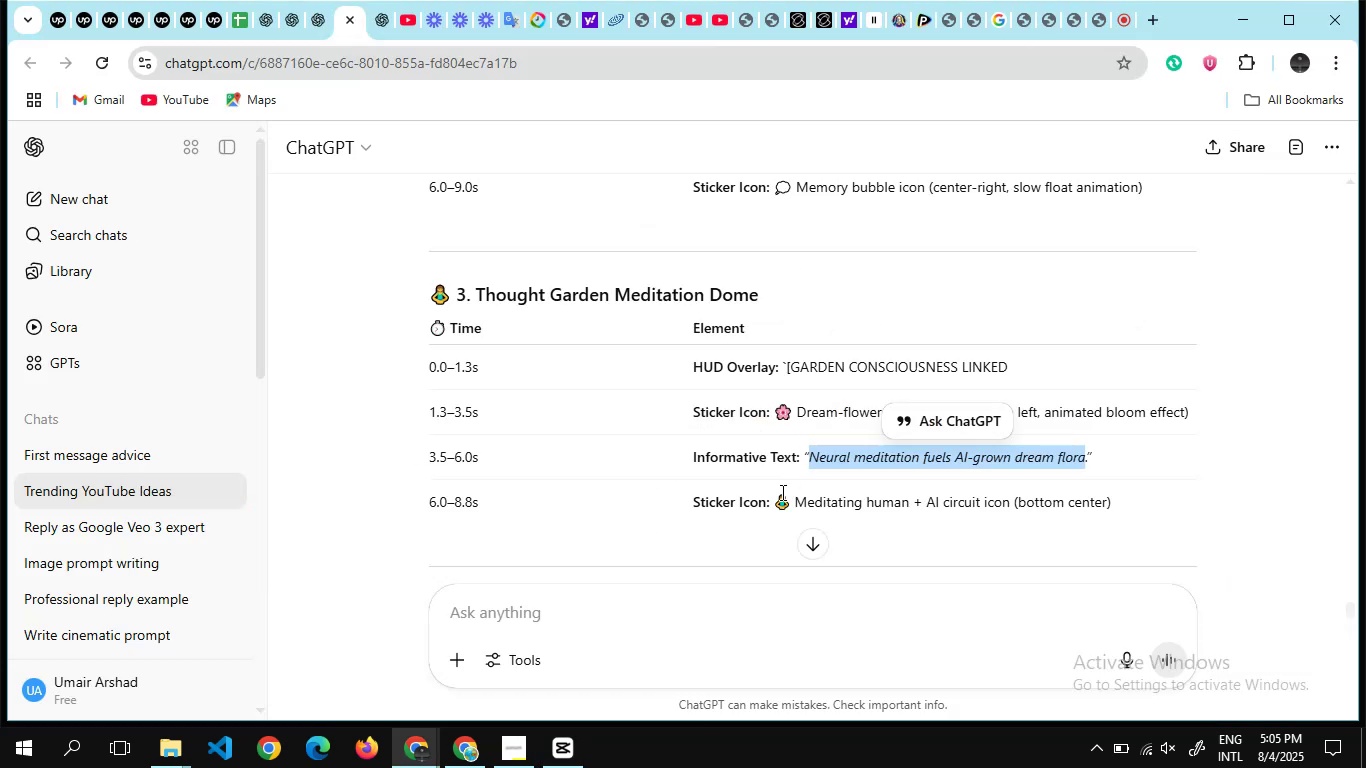 
scroll: coordinate [748, 460], scroll_direction: down, amount: 3.0
 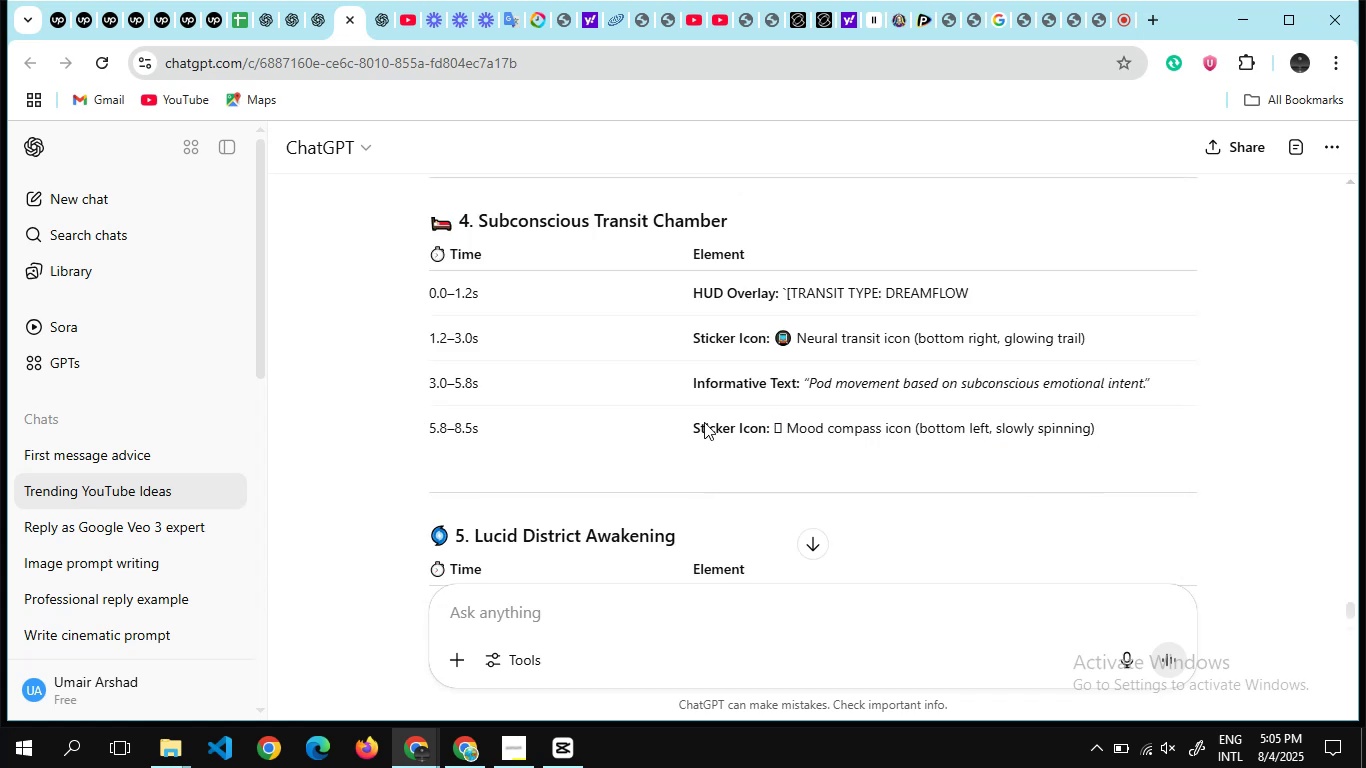 
scroll: coordinate [704, 422], scroll_direction: none, amount: 0.0
 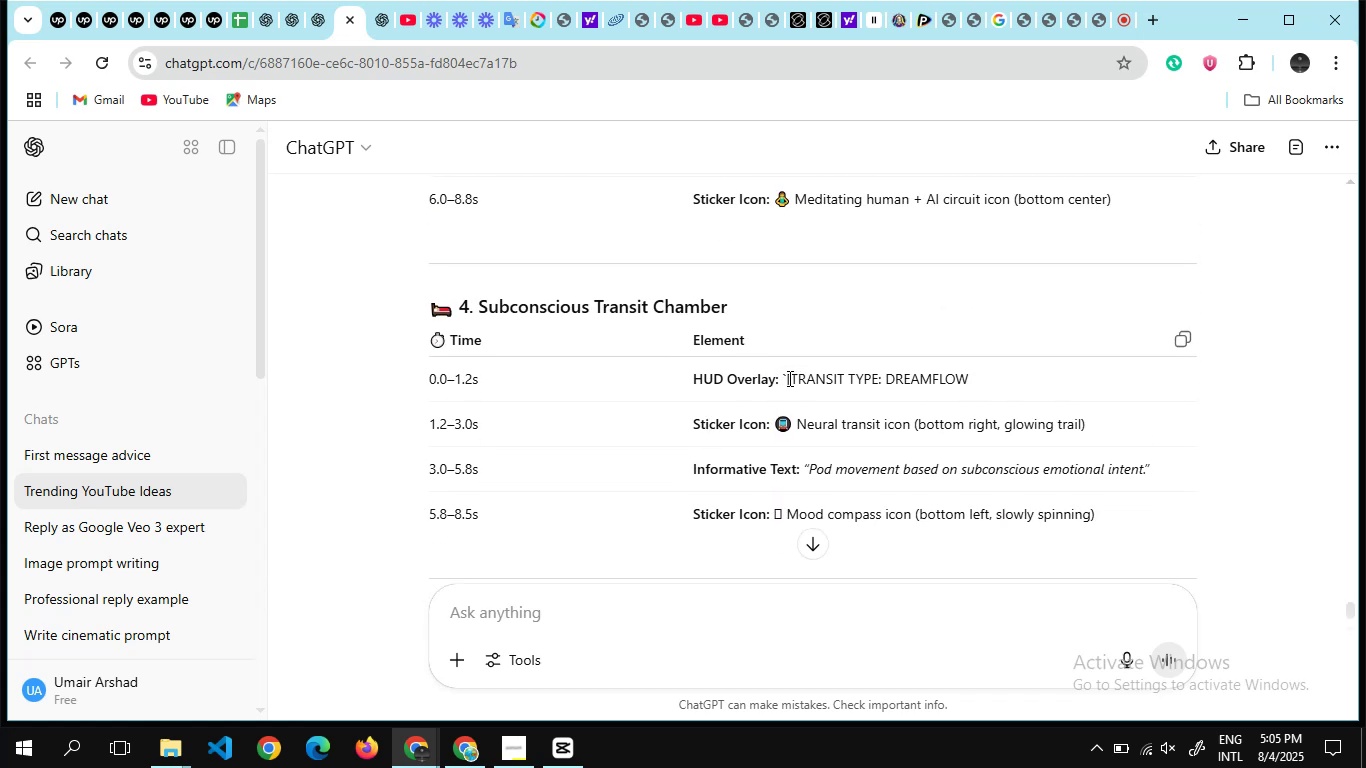 
left_click_drag(start_coordinate=[790, 378], to_coordinate=[982, 371])
 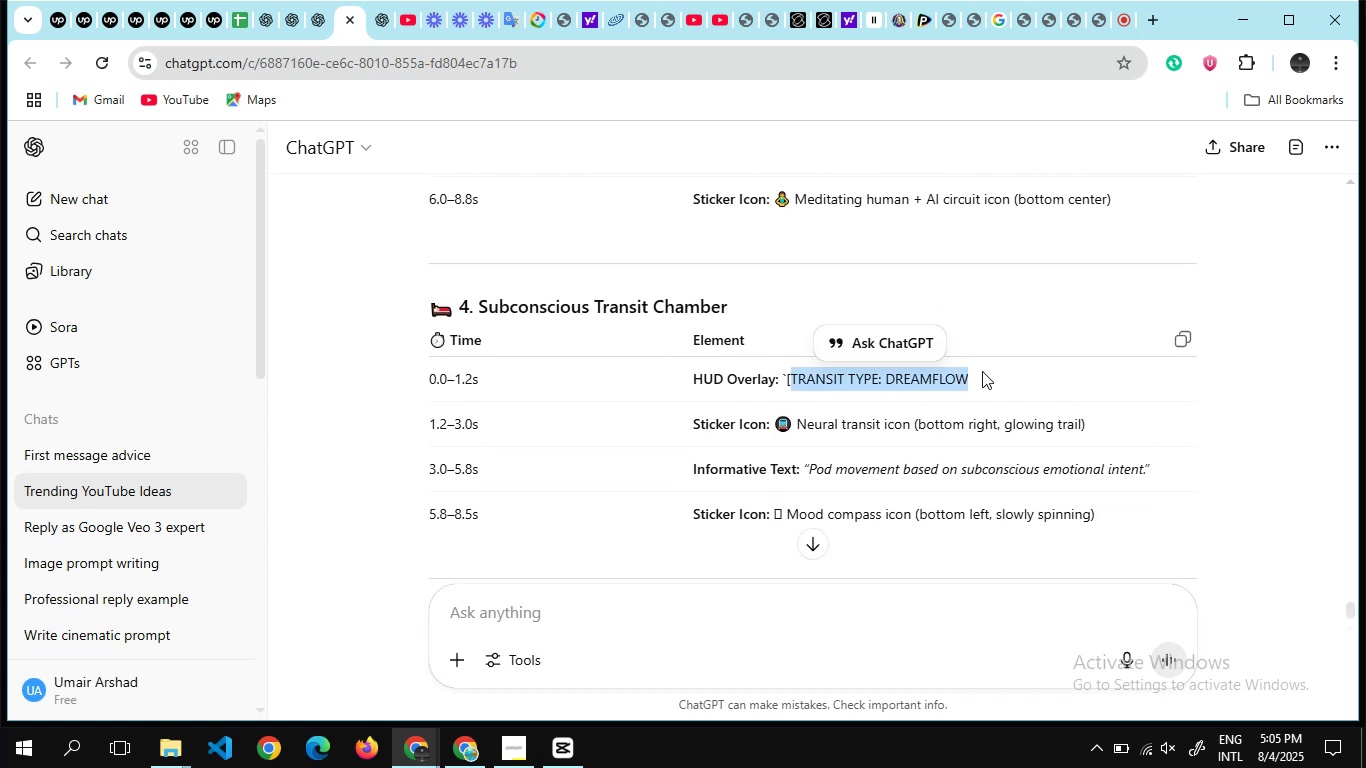 
key(Control+C)
 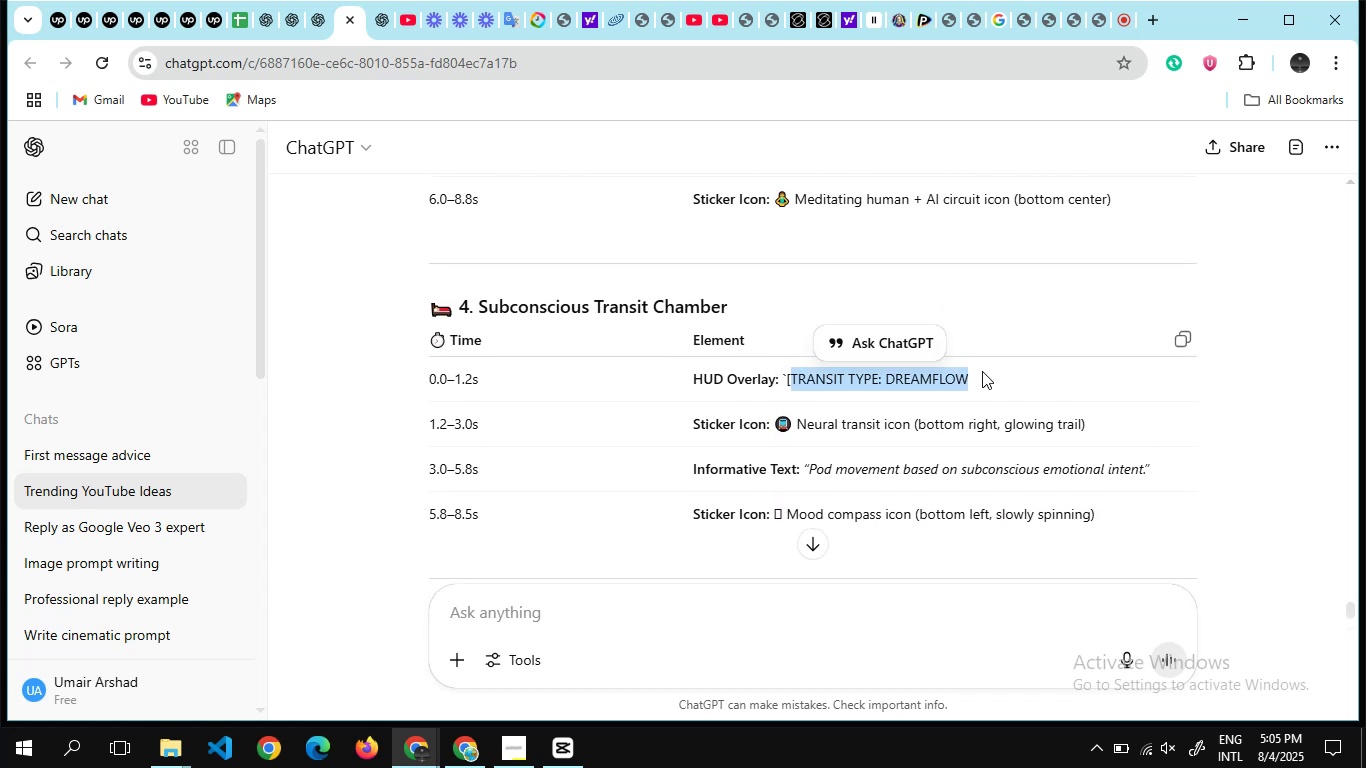 
key(Alt+Tab)
 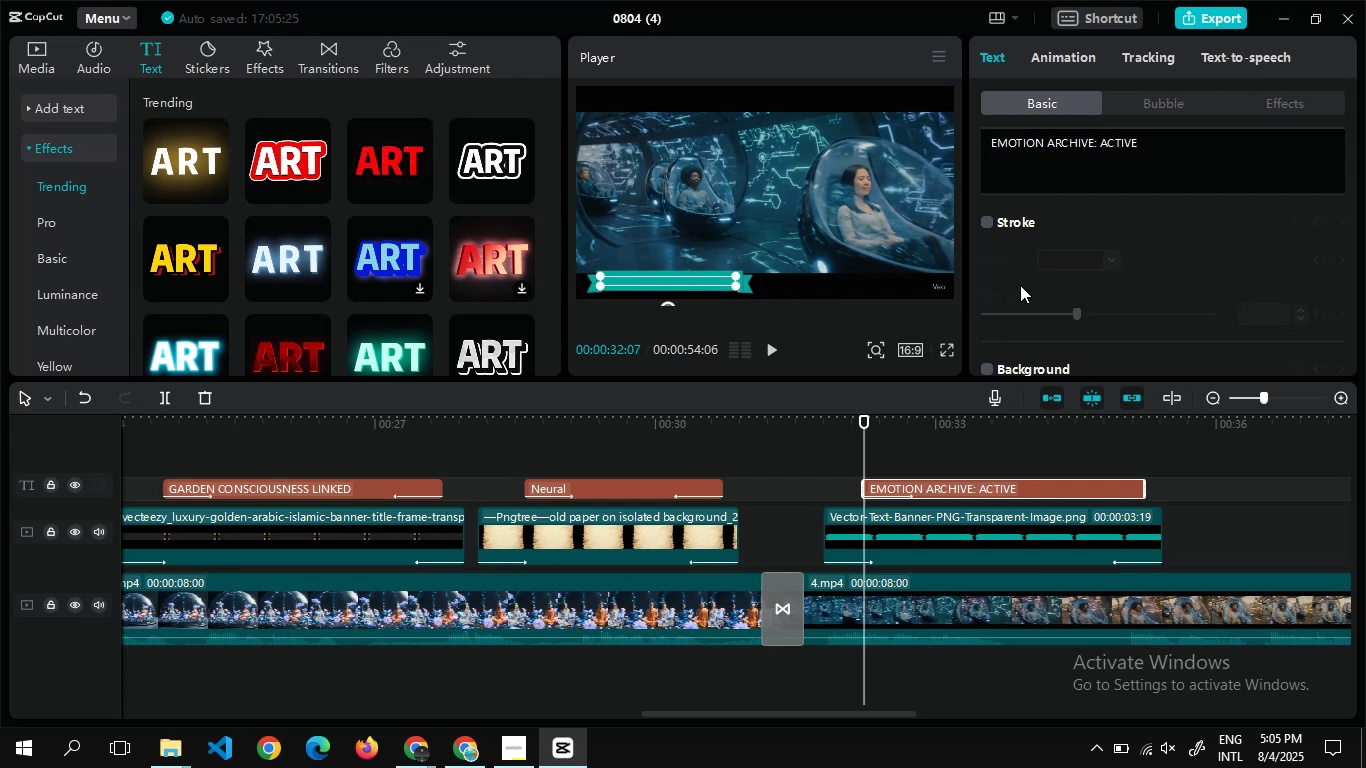 
left_click([1148, 141])
 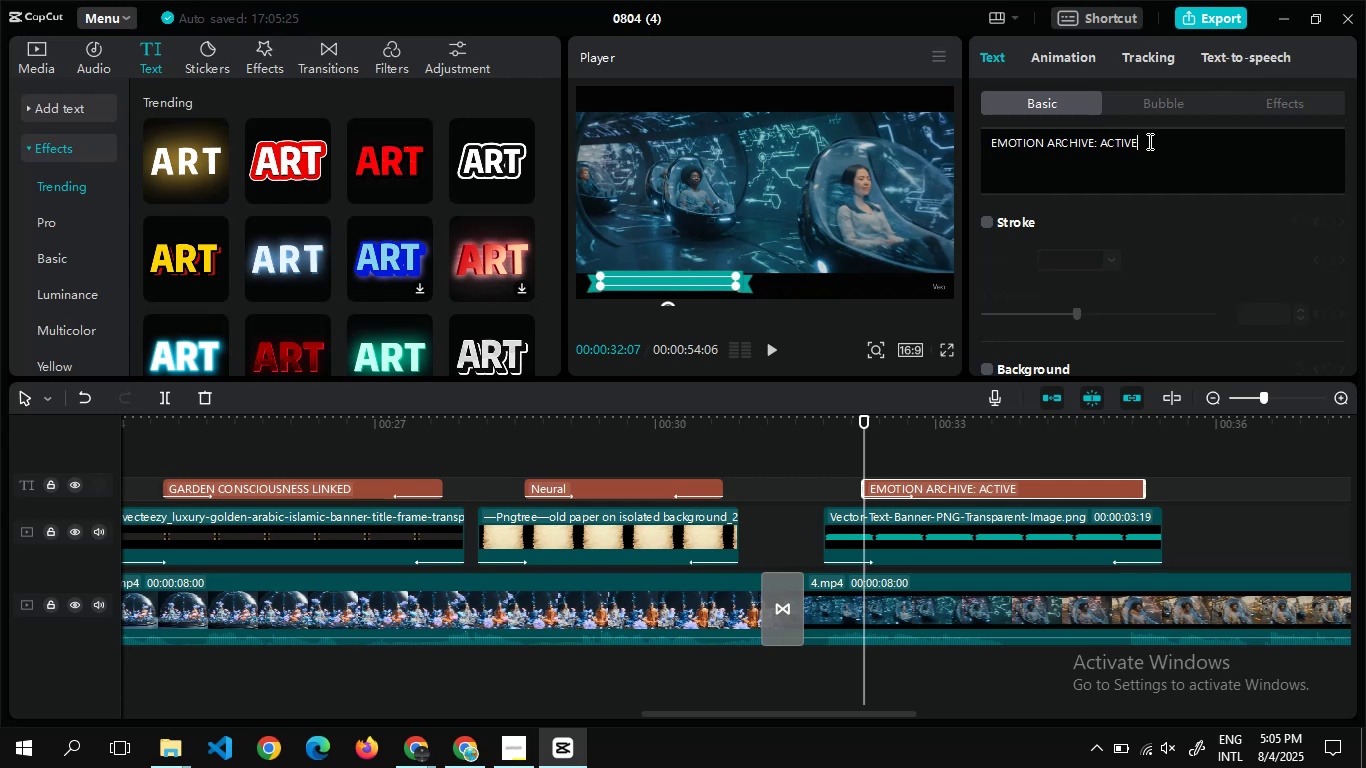 
key(Control+A)
 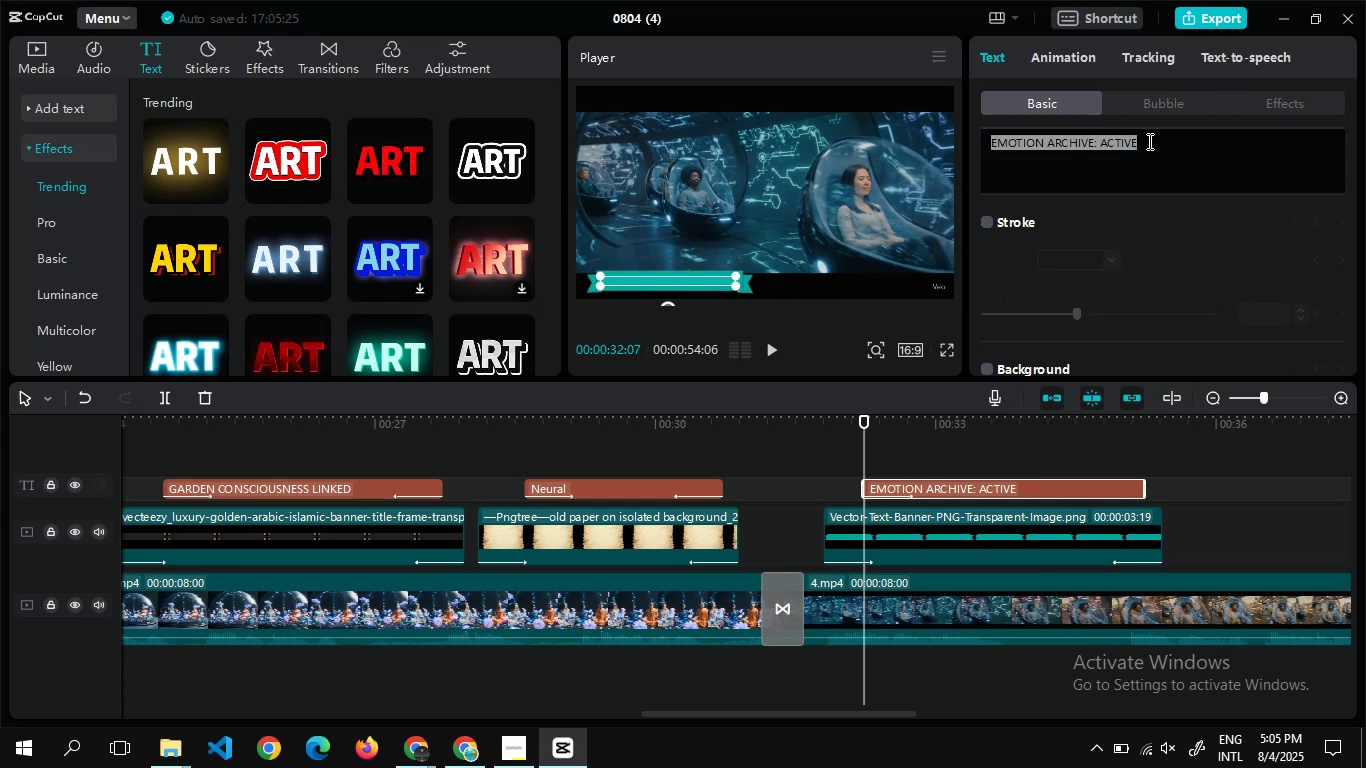 
key(Control+V)
 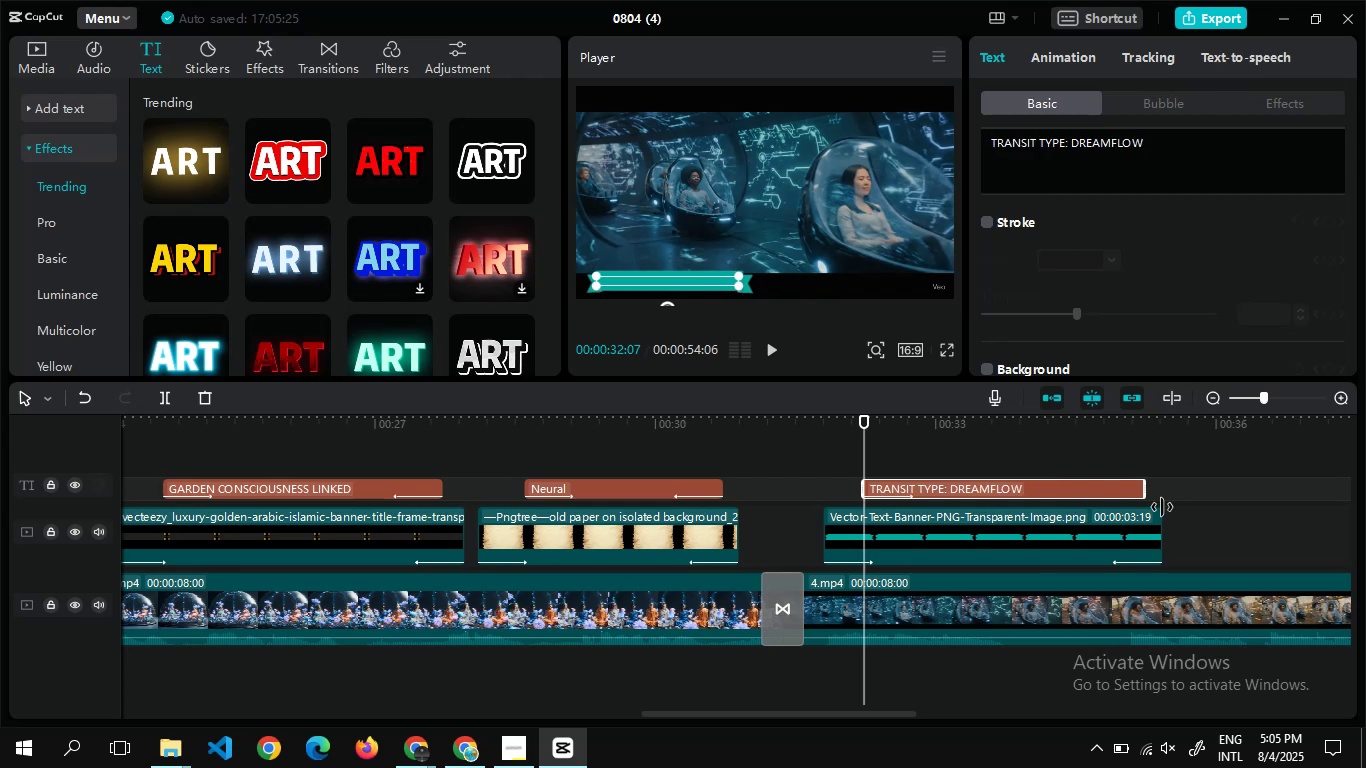 
double_click([1077, 452])
 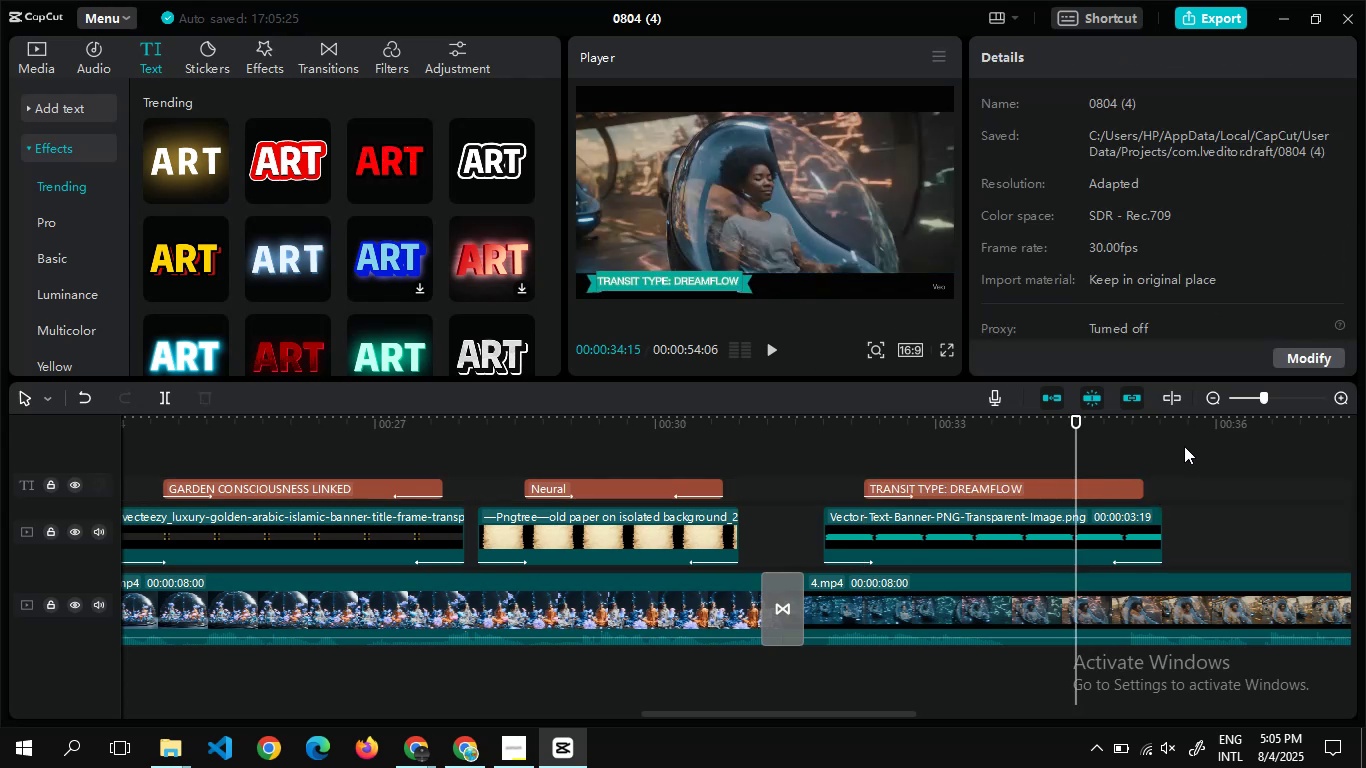 
double_click([1184, 446])
 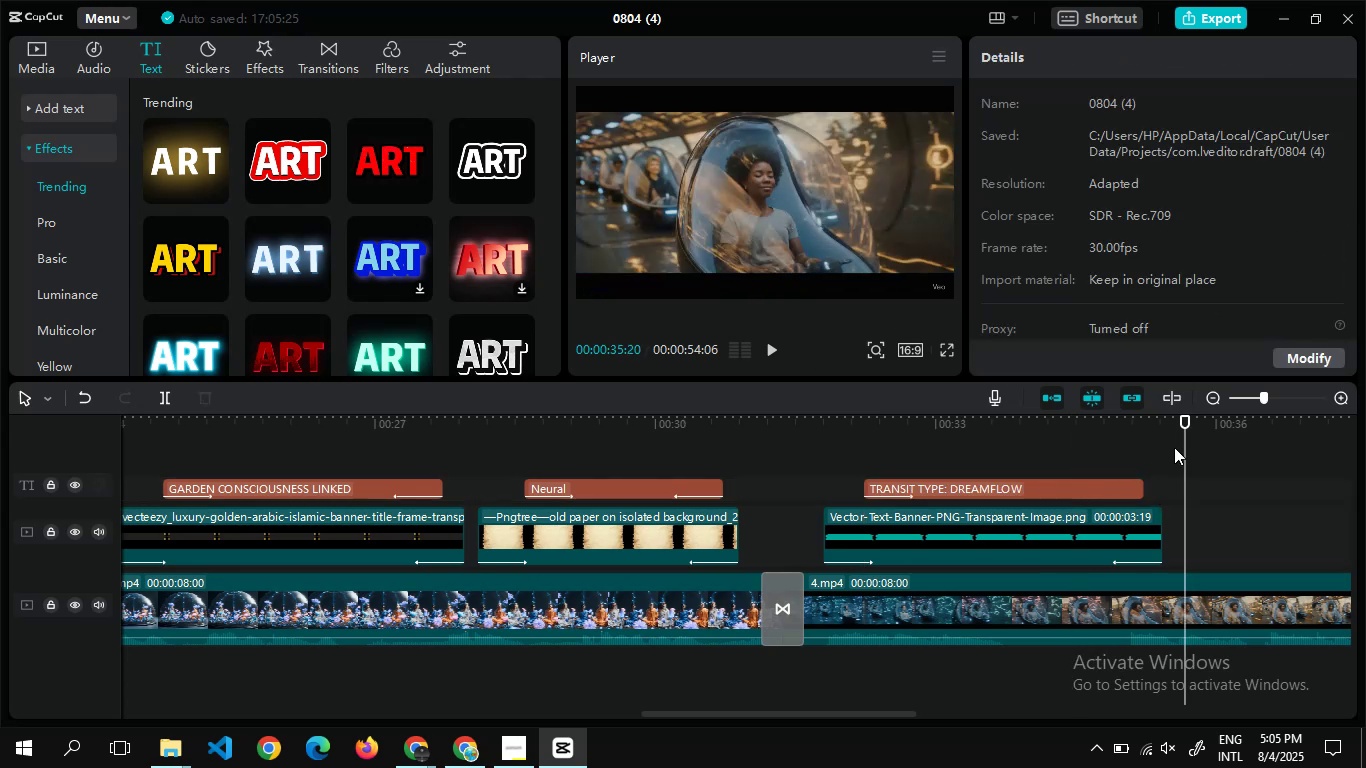 
double_click([1174, 447])
 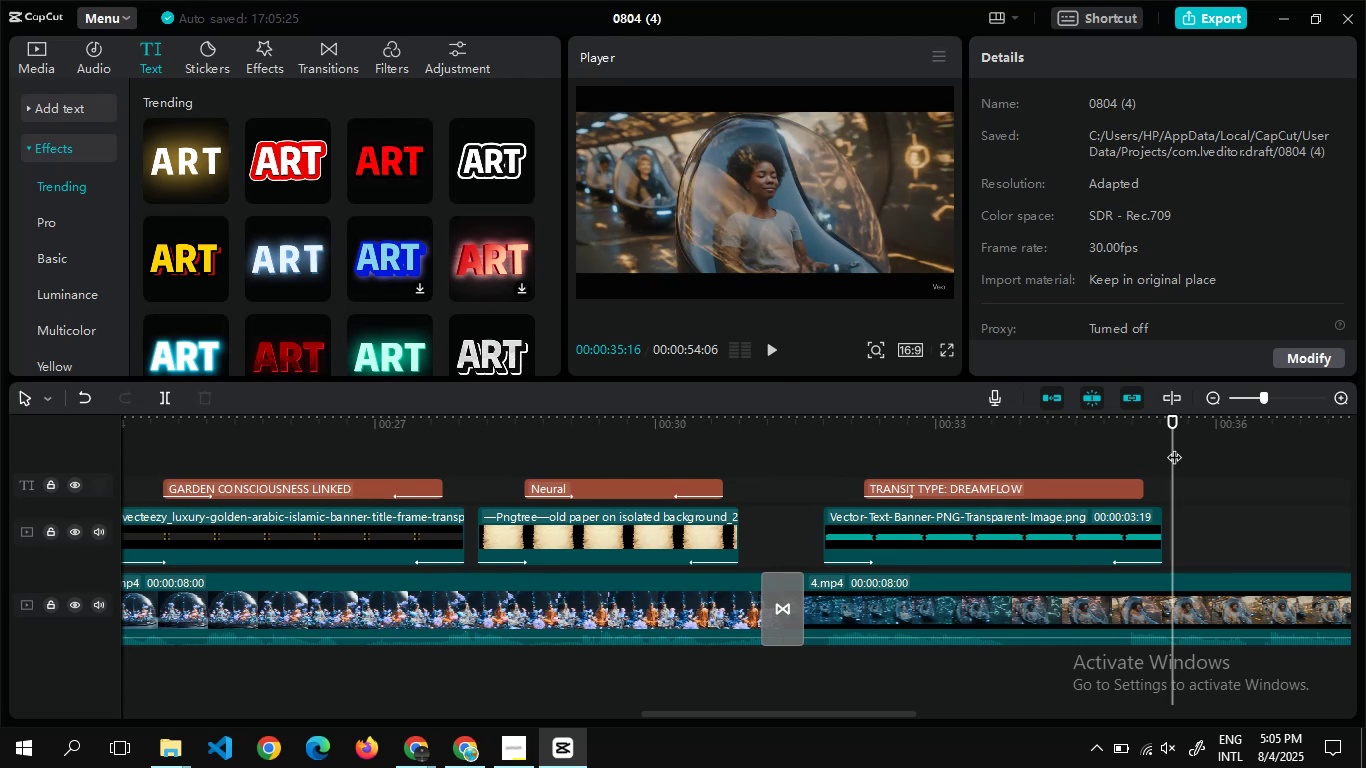 
key(Alt+Tab)
 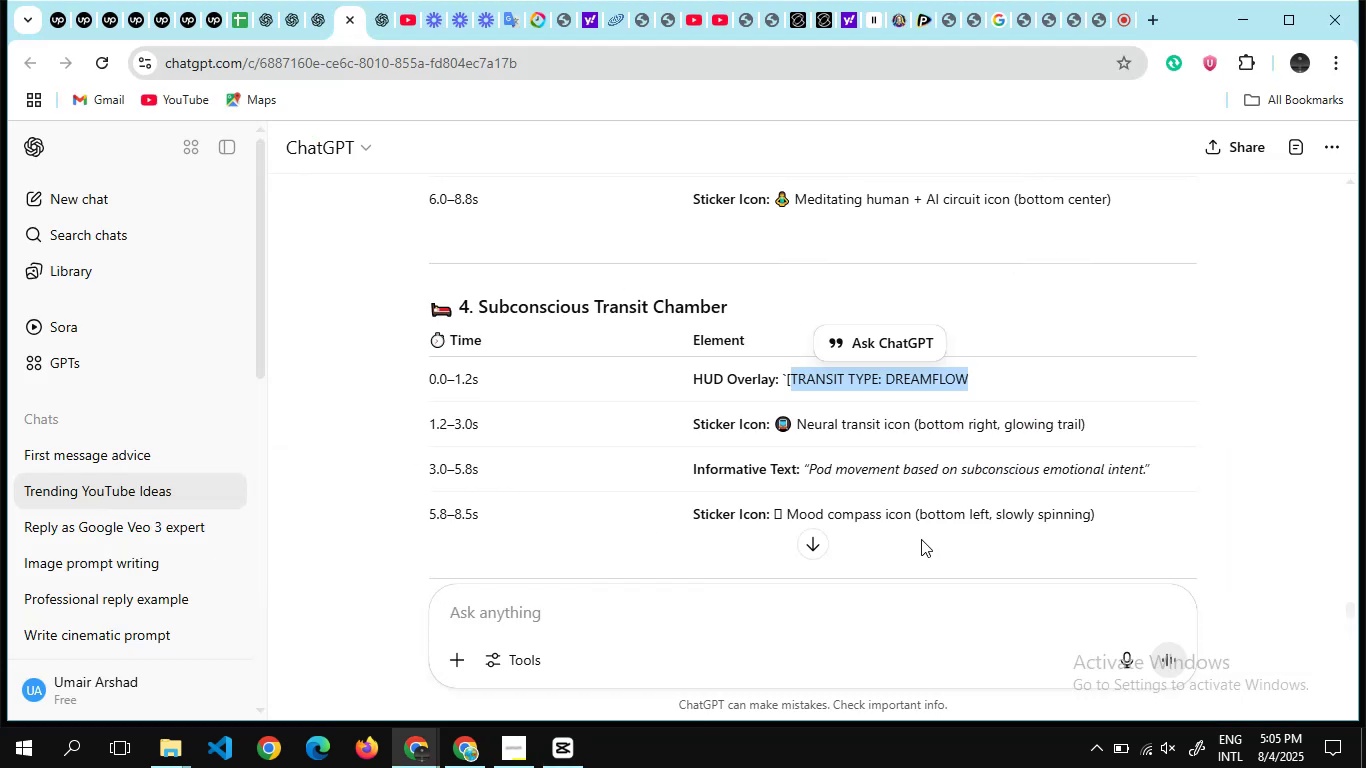 
key(Alt+Tab)
 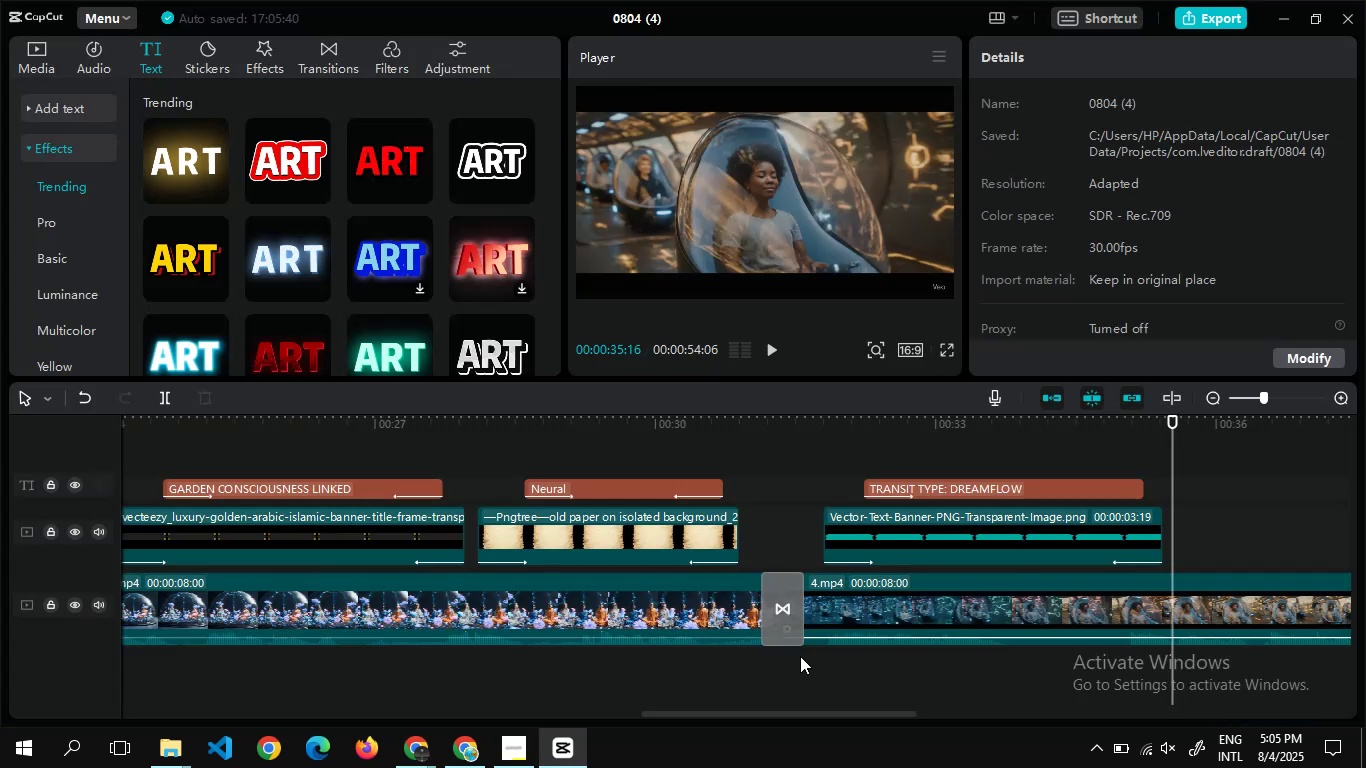 
key(Alt+AltLeft)
 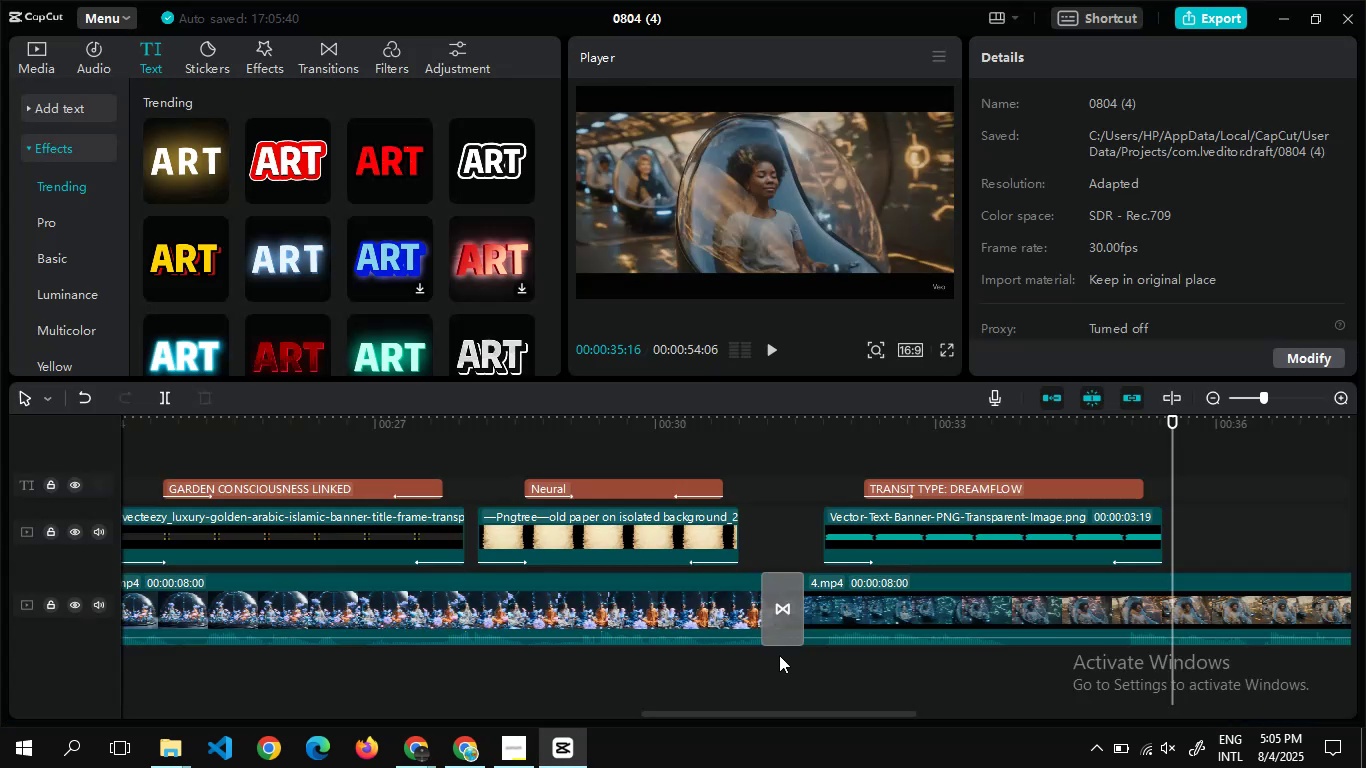 
key(Alt+Tab)
 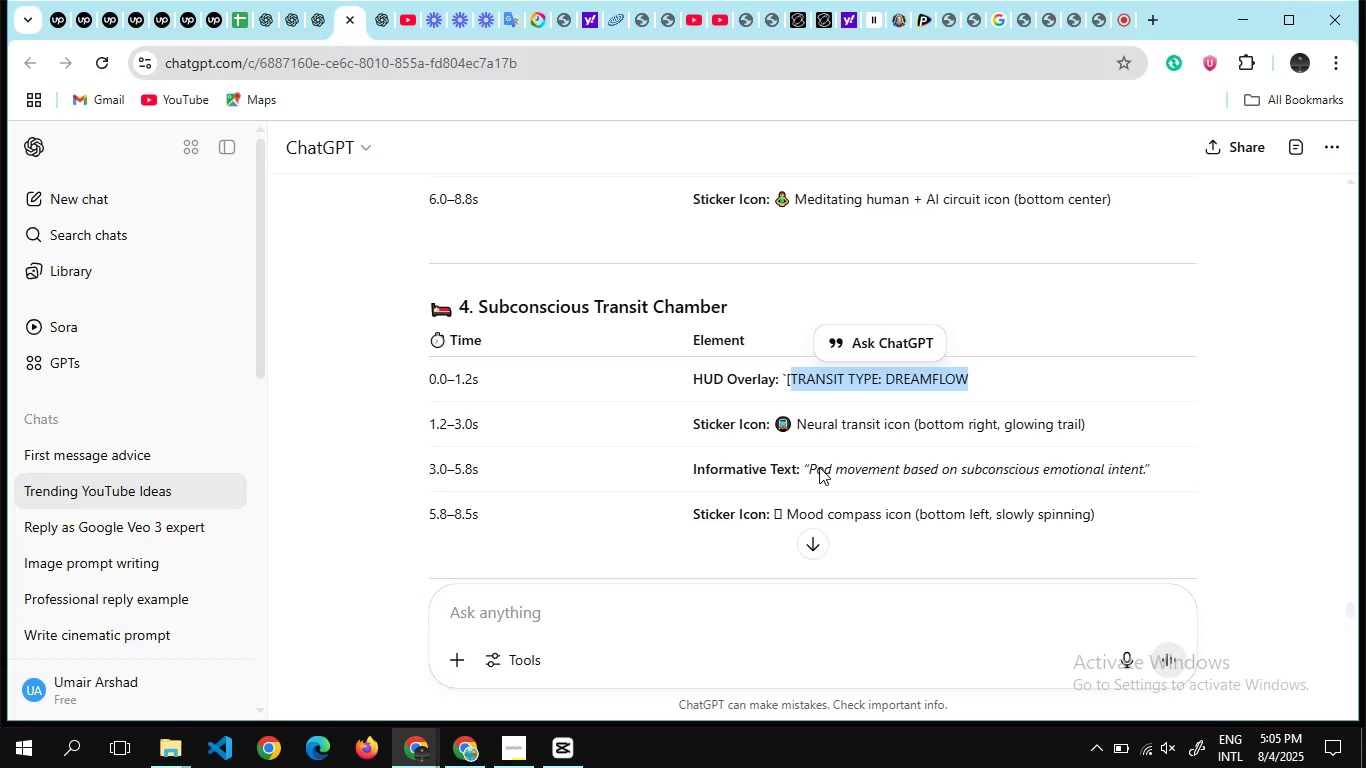 
wait(10.7)
 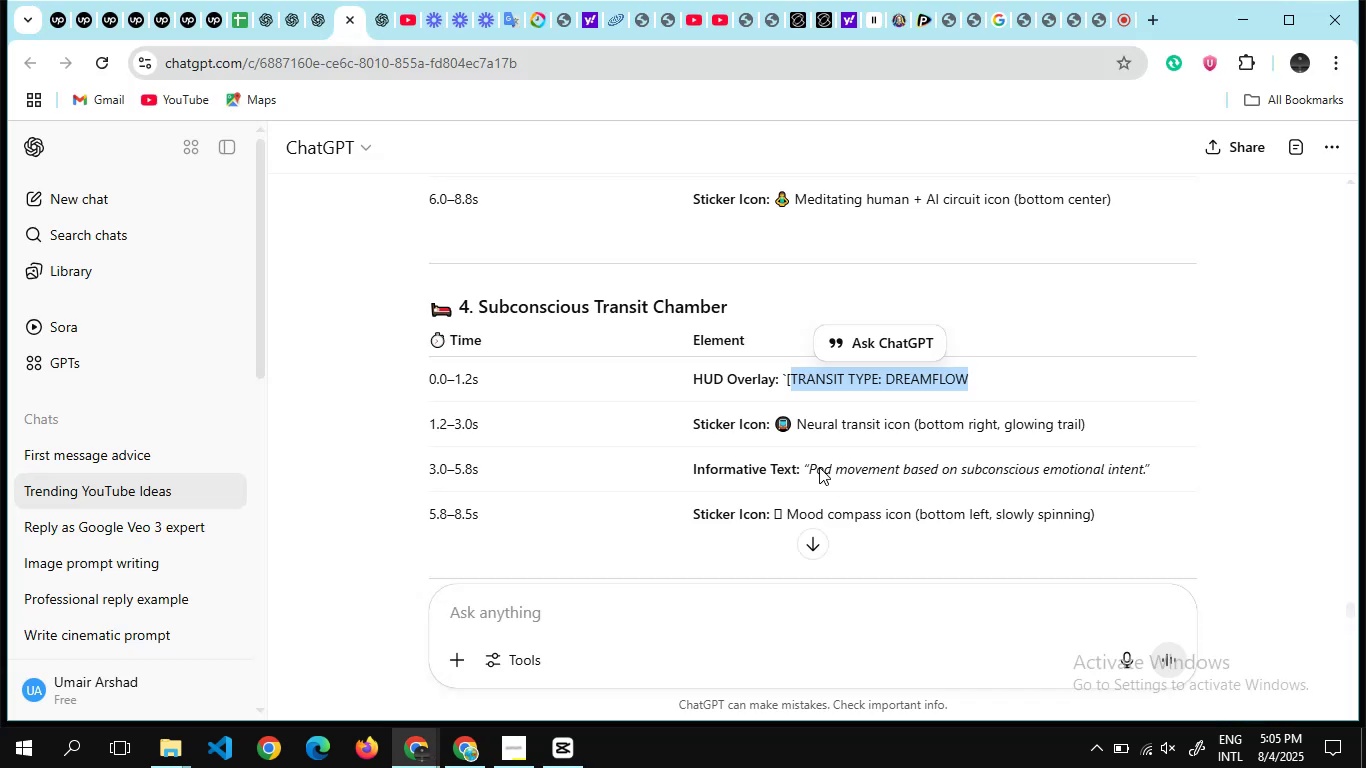 
scroll: coordinate [799, 495], scroll_direction: down, amount: 1.0
 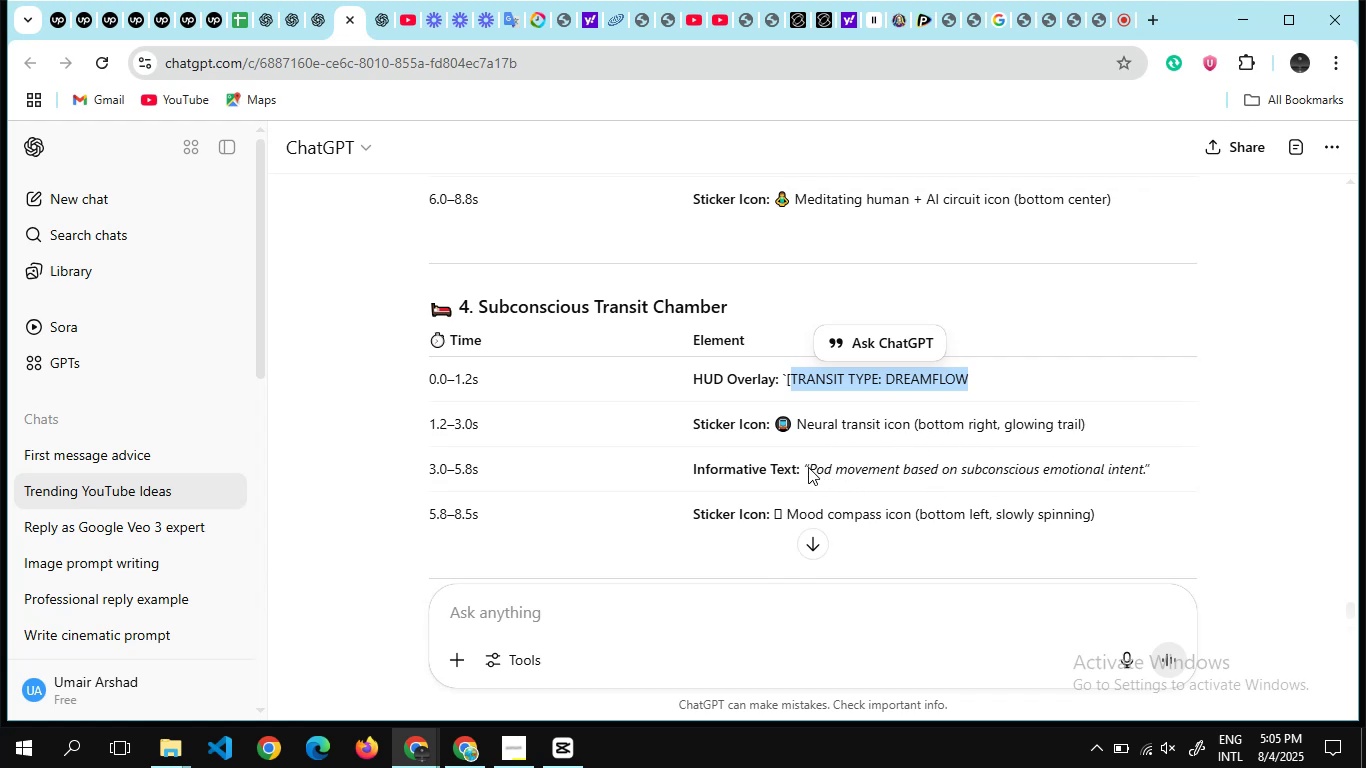 
left_click_drag(start_coordinate=[812, 463], to_coordinate=[1150, 476])
 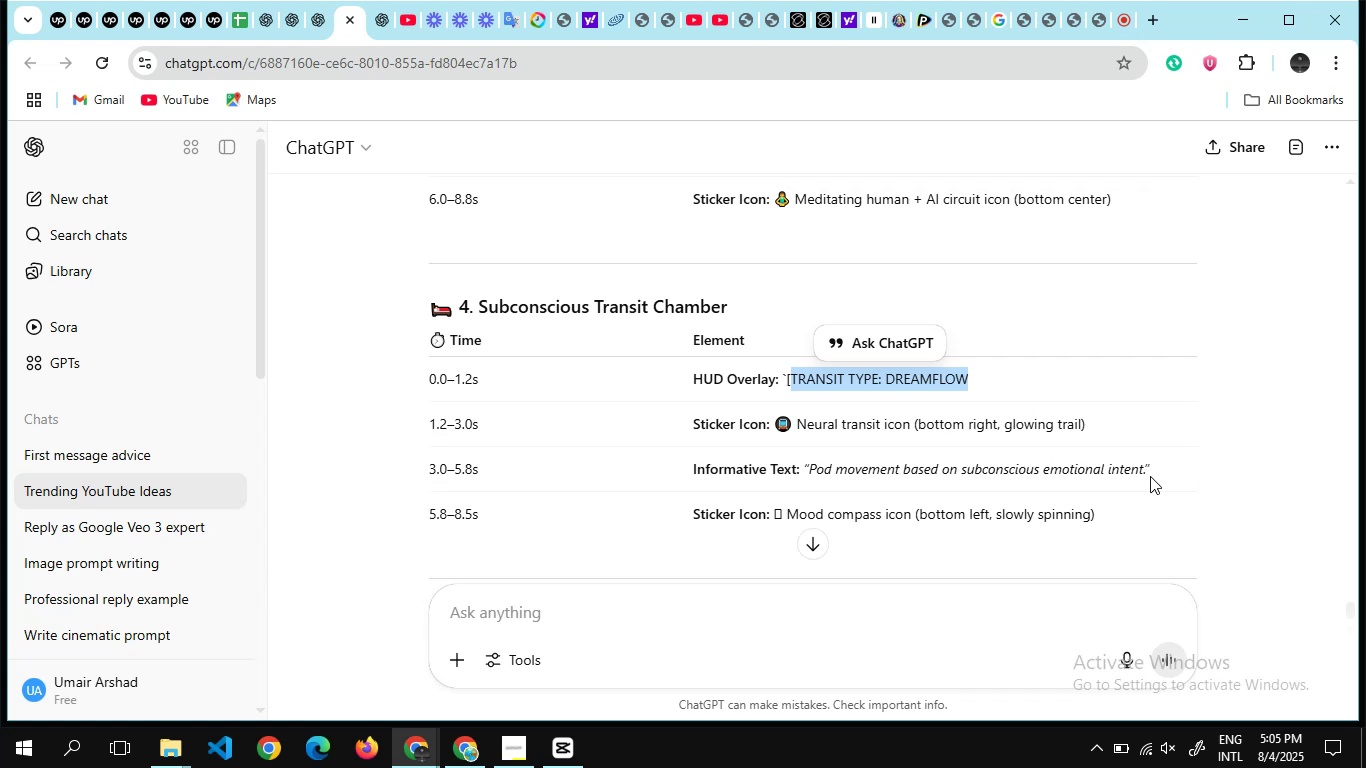 
scroll: coordinate [1150, 476], scroll_direction: none, amount: 0.0
 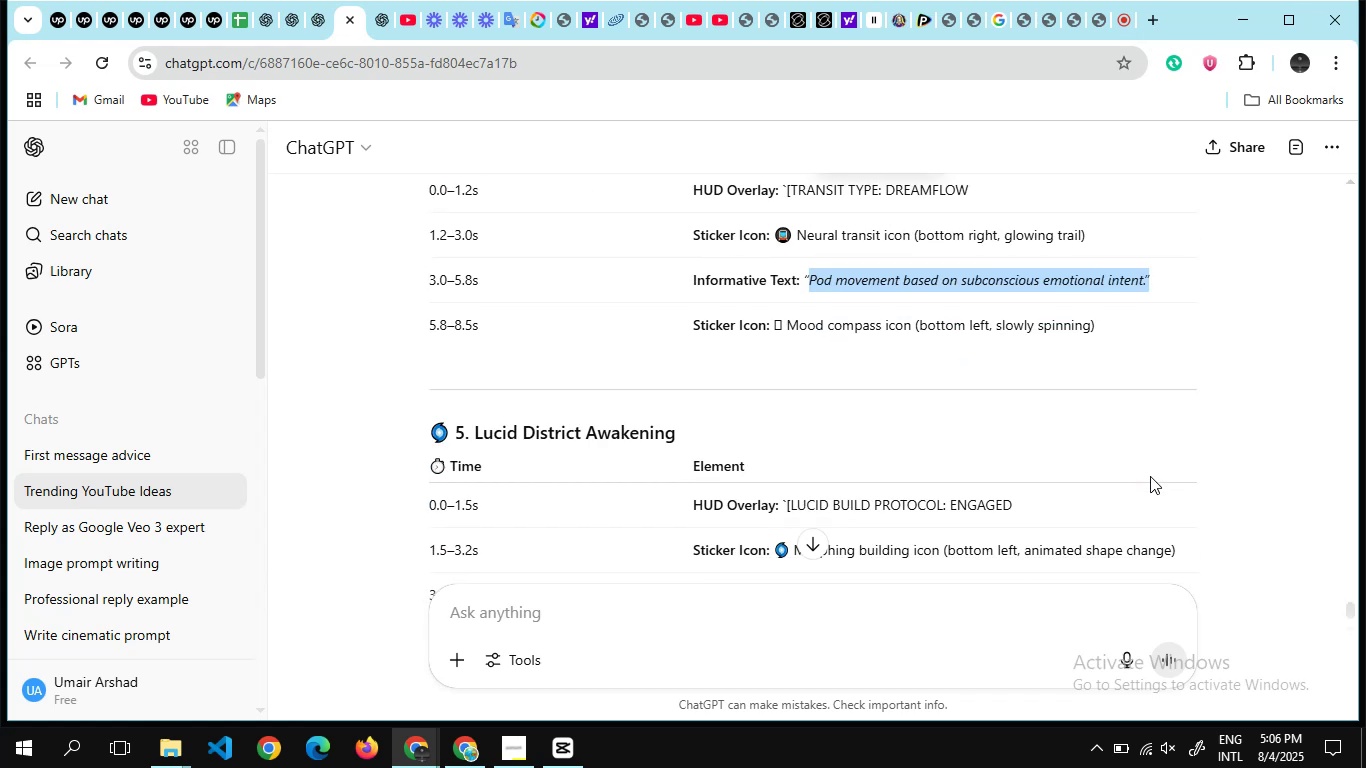 
key(Control+ControlLeft)
 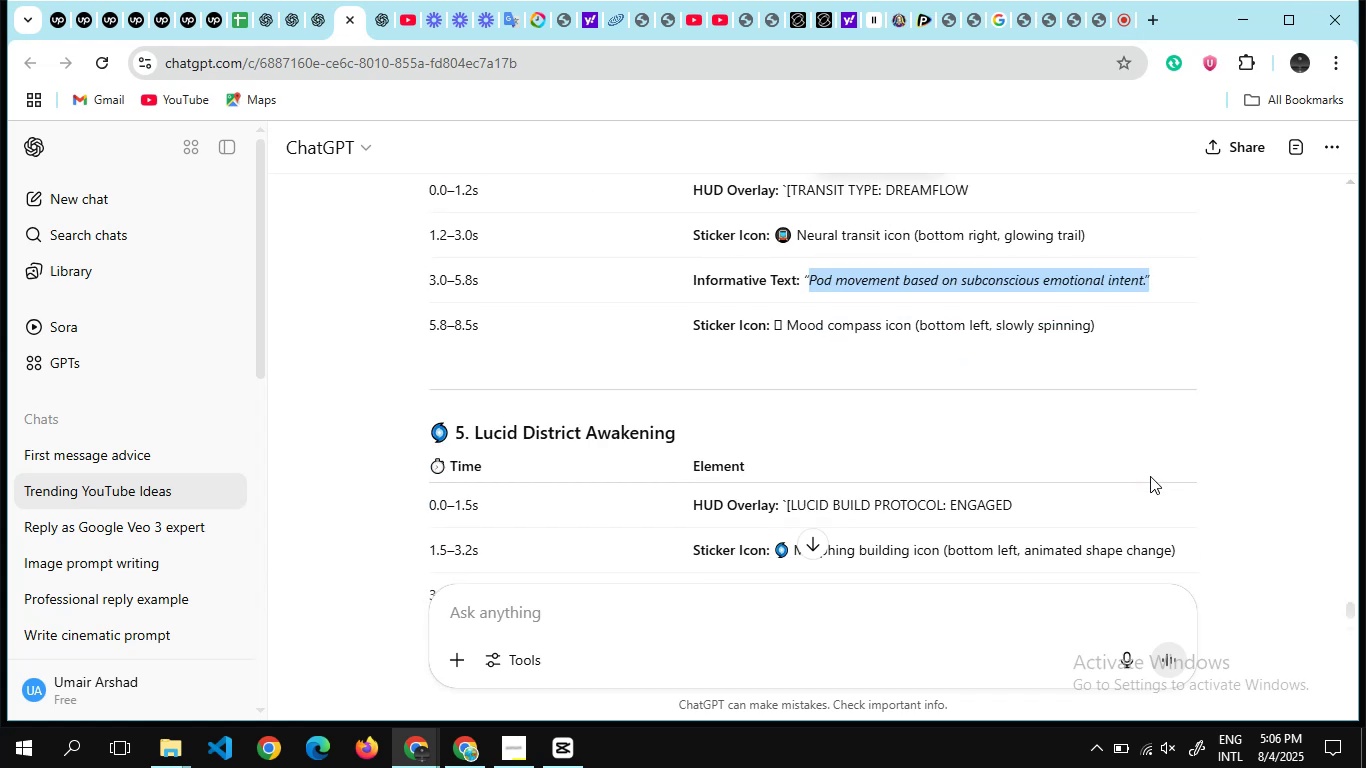 
key(Control+C)
 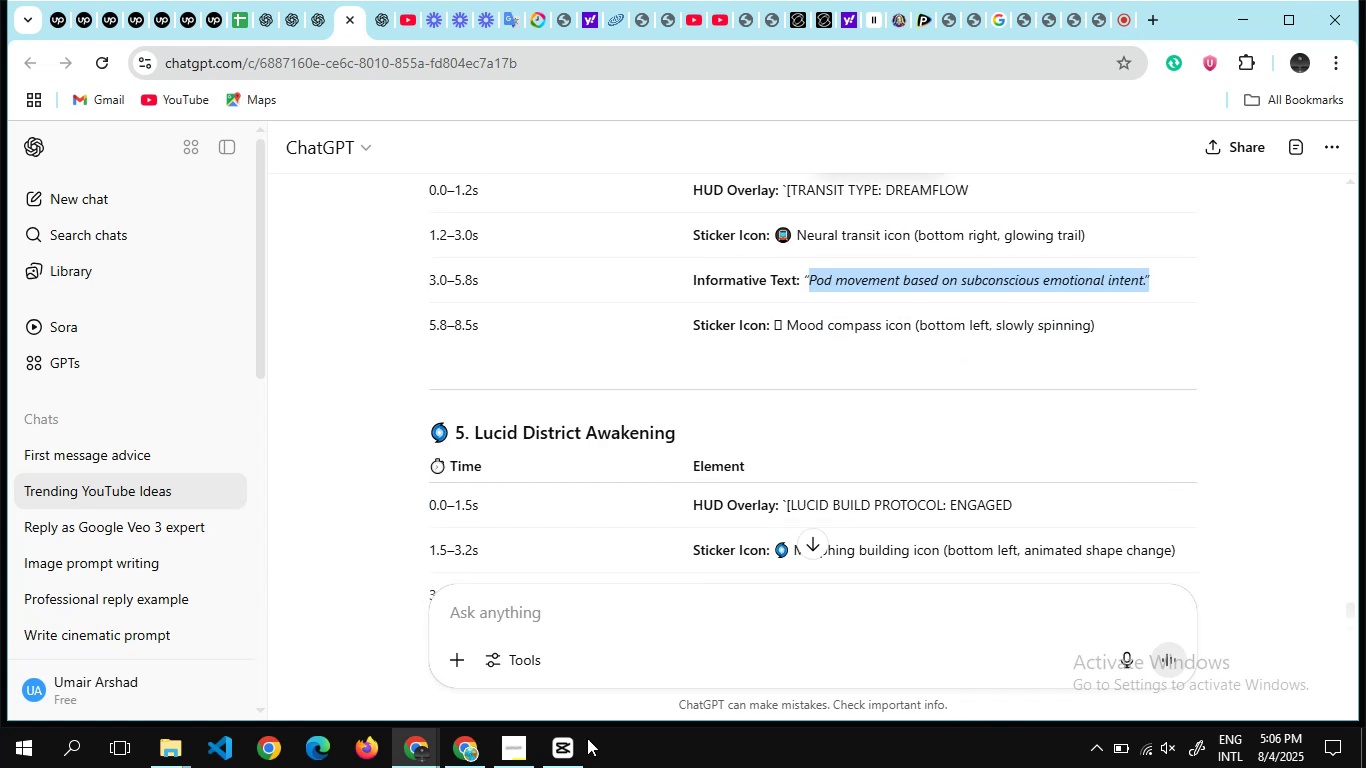 
left_click([547, 748])
 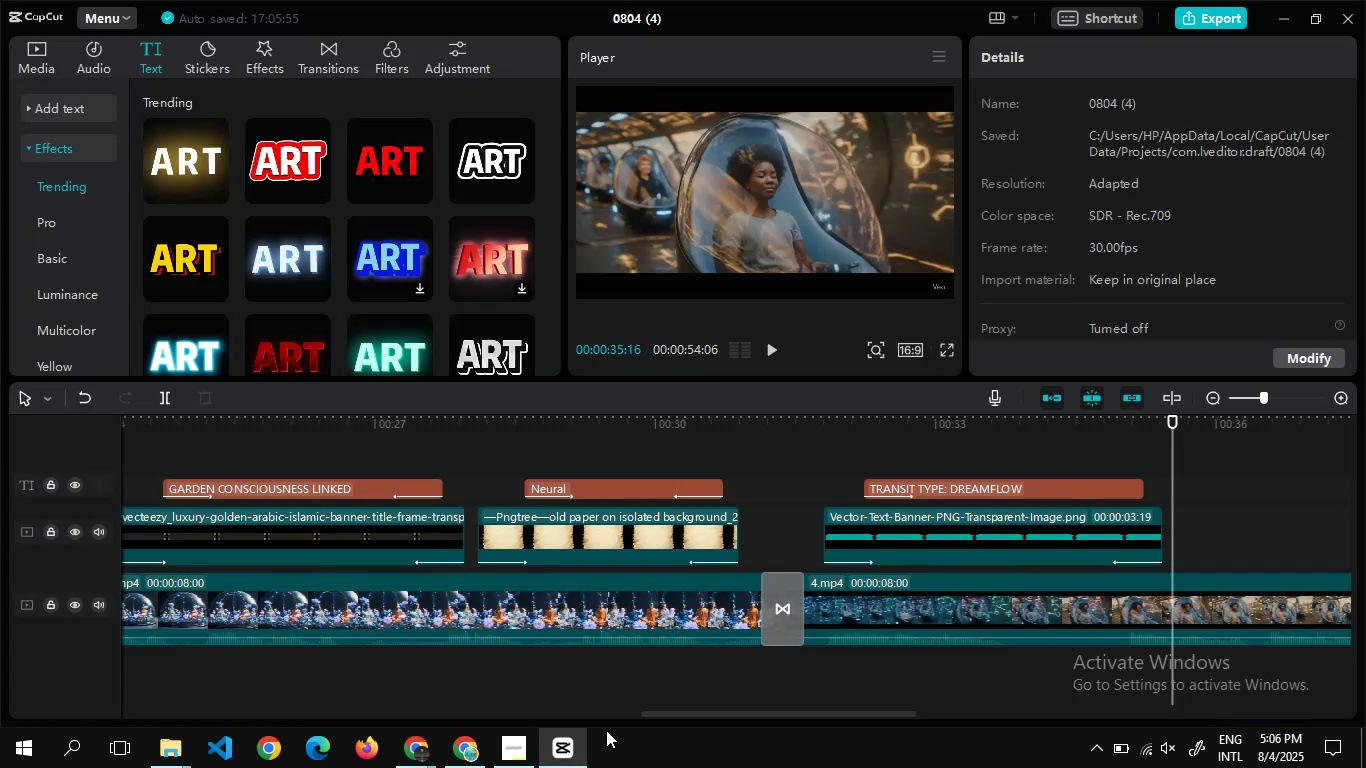 
left_click_drag(start_coordinate=[685, 714], to_coordinate=[516, 698])
 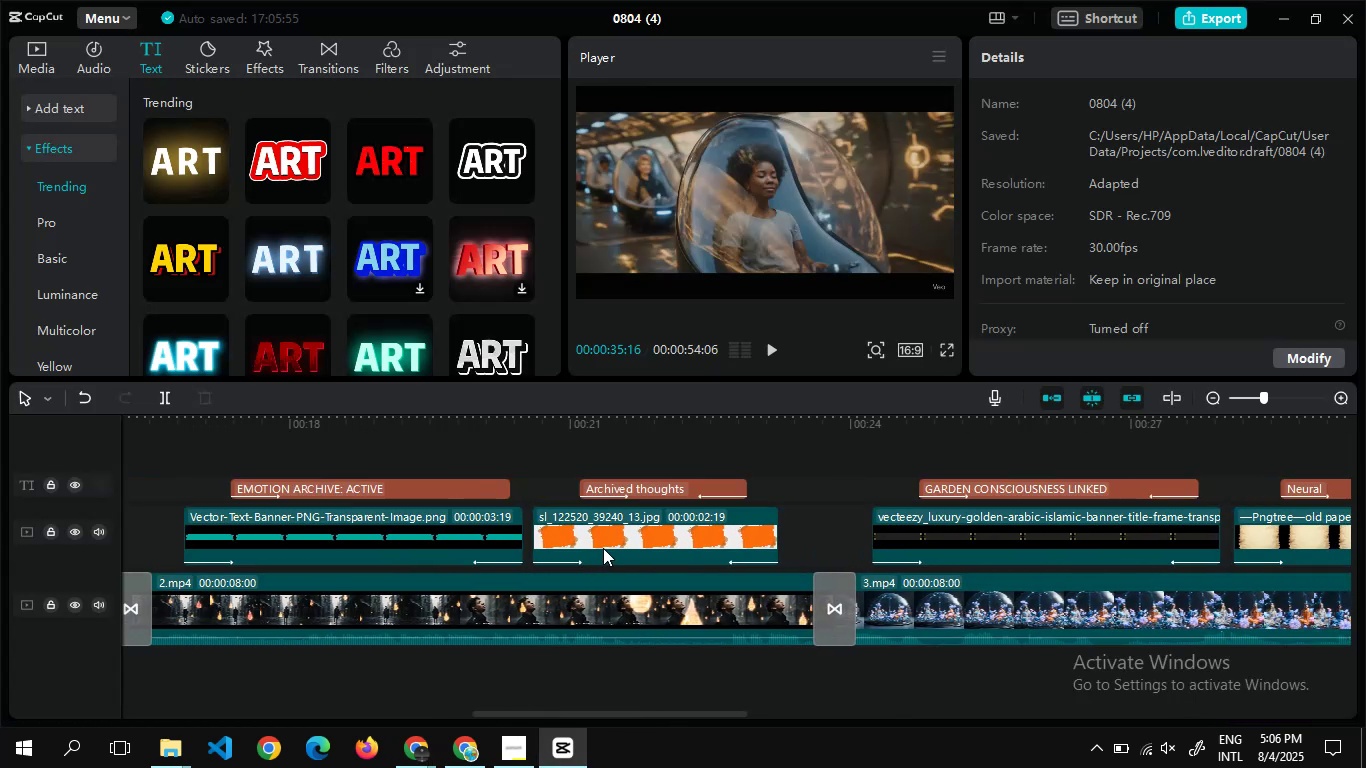 
left_click([603, 548])
 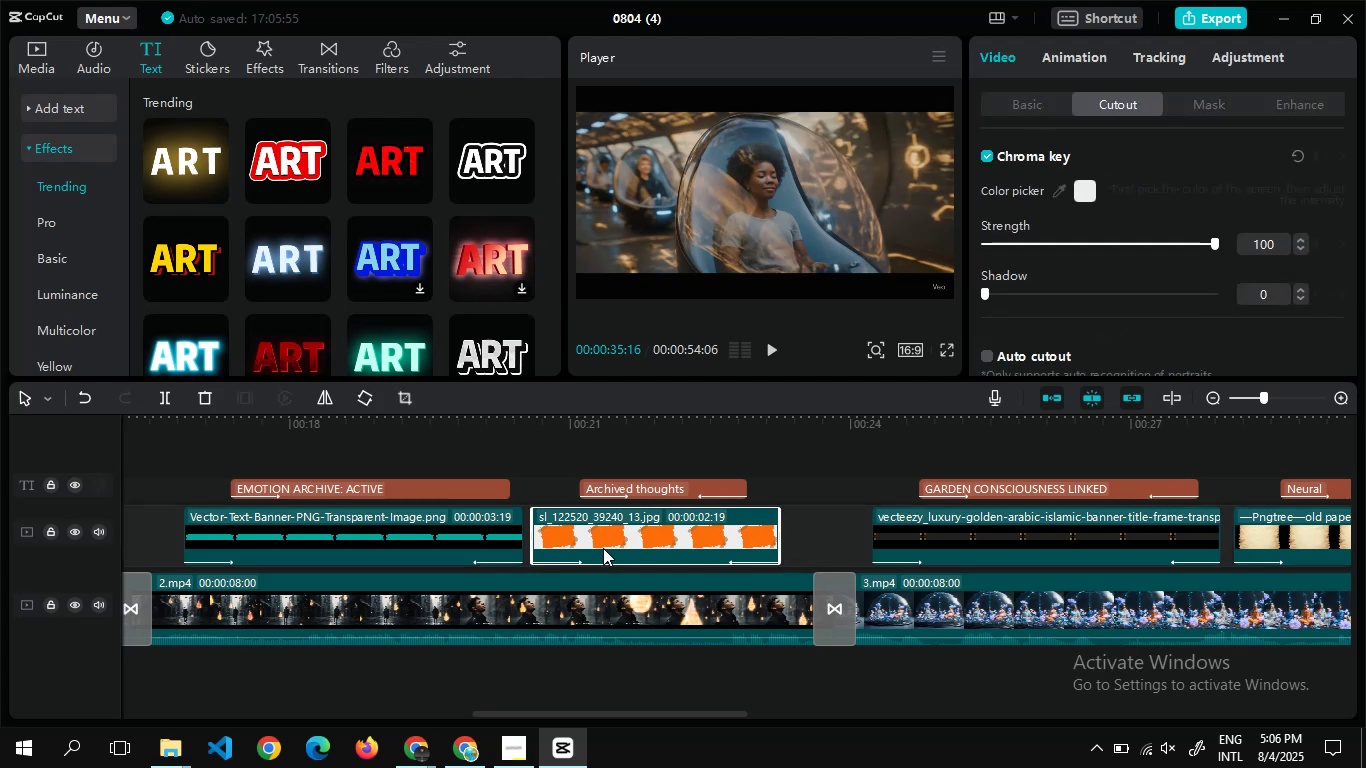 
key(Control+C)
 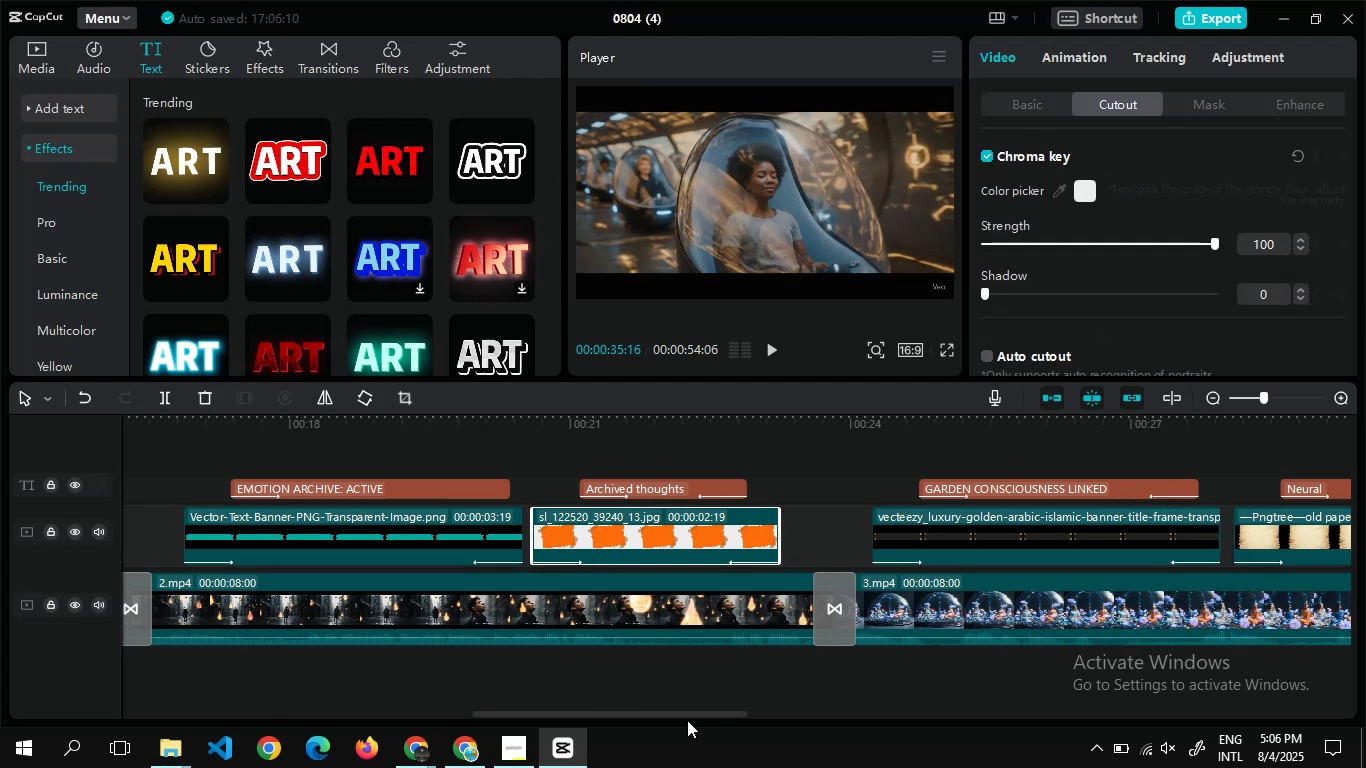 
left_click_drag(start_coordinate=[684, 713], to_coordinate=[929, 710])
 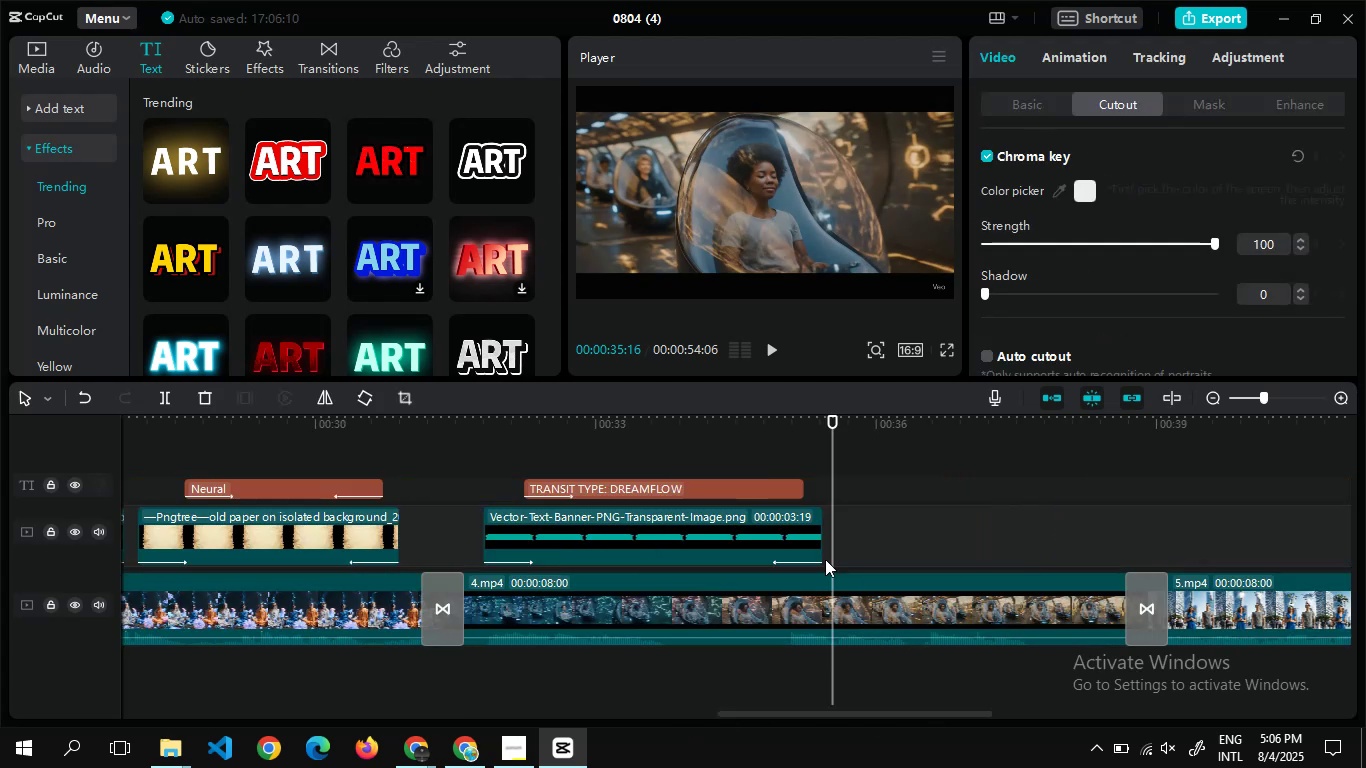 
key(Control+V)
 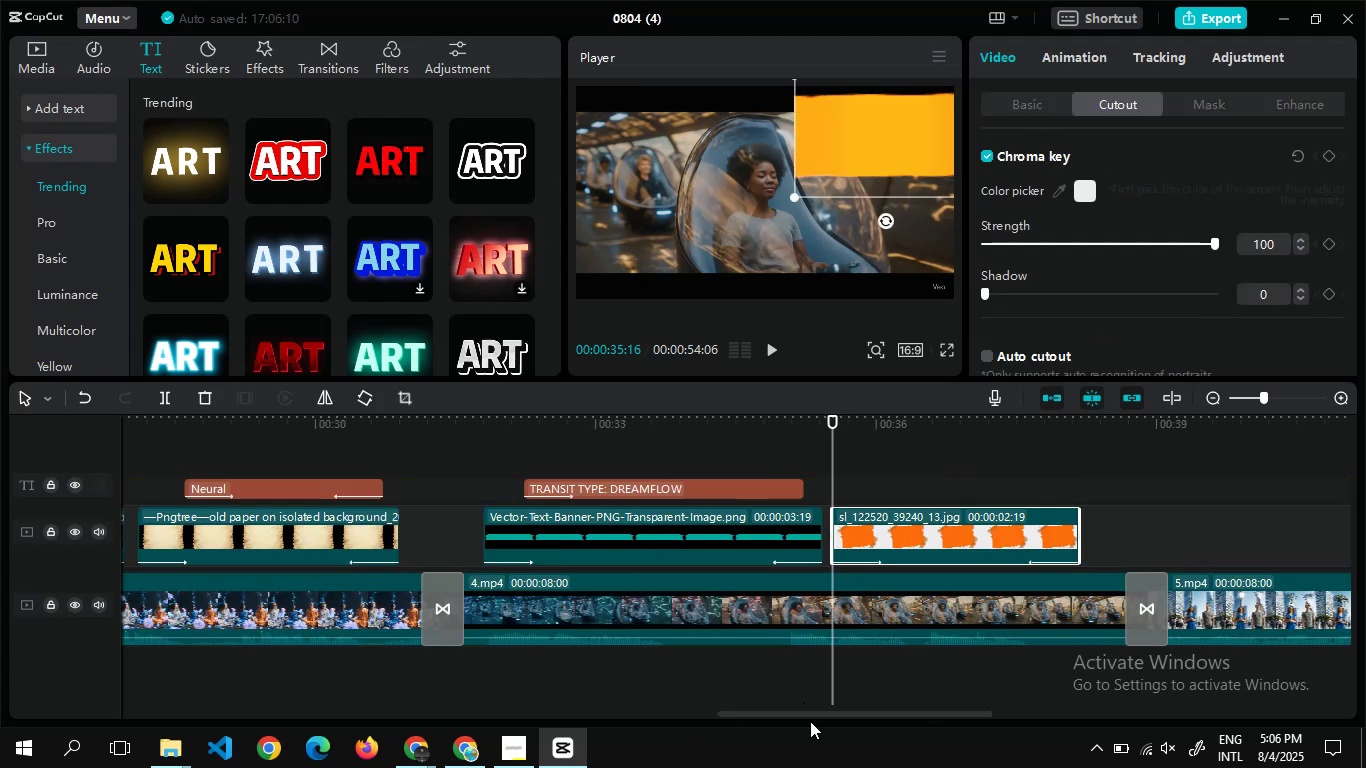 
left_click_drag(start_coordinate=[812, 721], to_coordinate=[811, 710])
 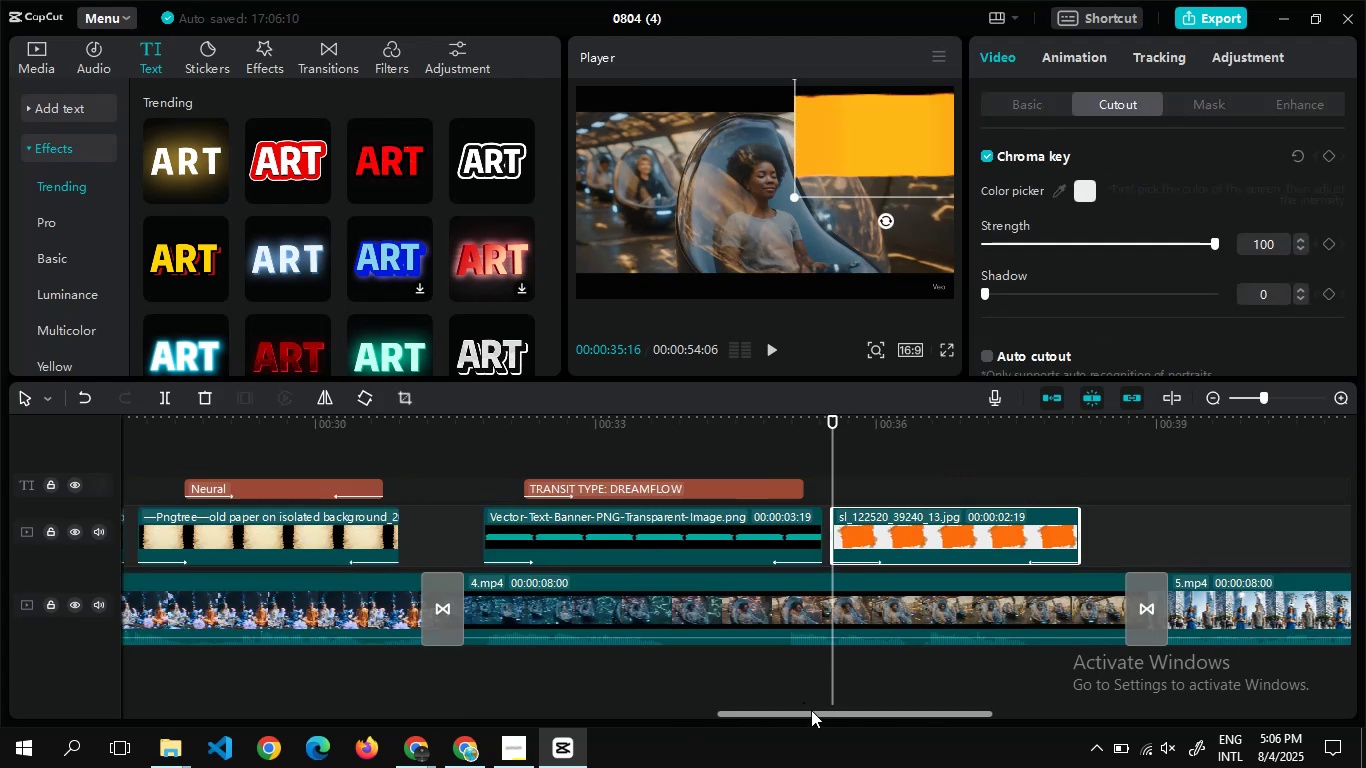 
left_click_drag(start_coordinate=[811, 710], to_coordinate=[552, 697])
 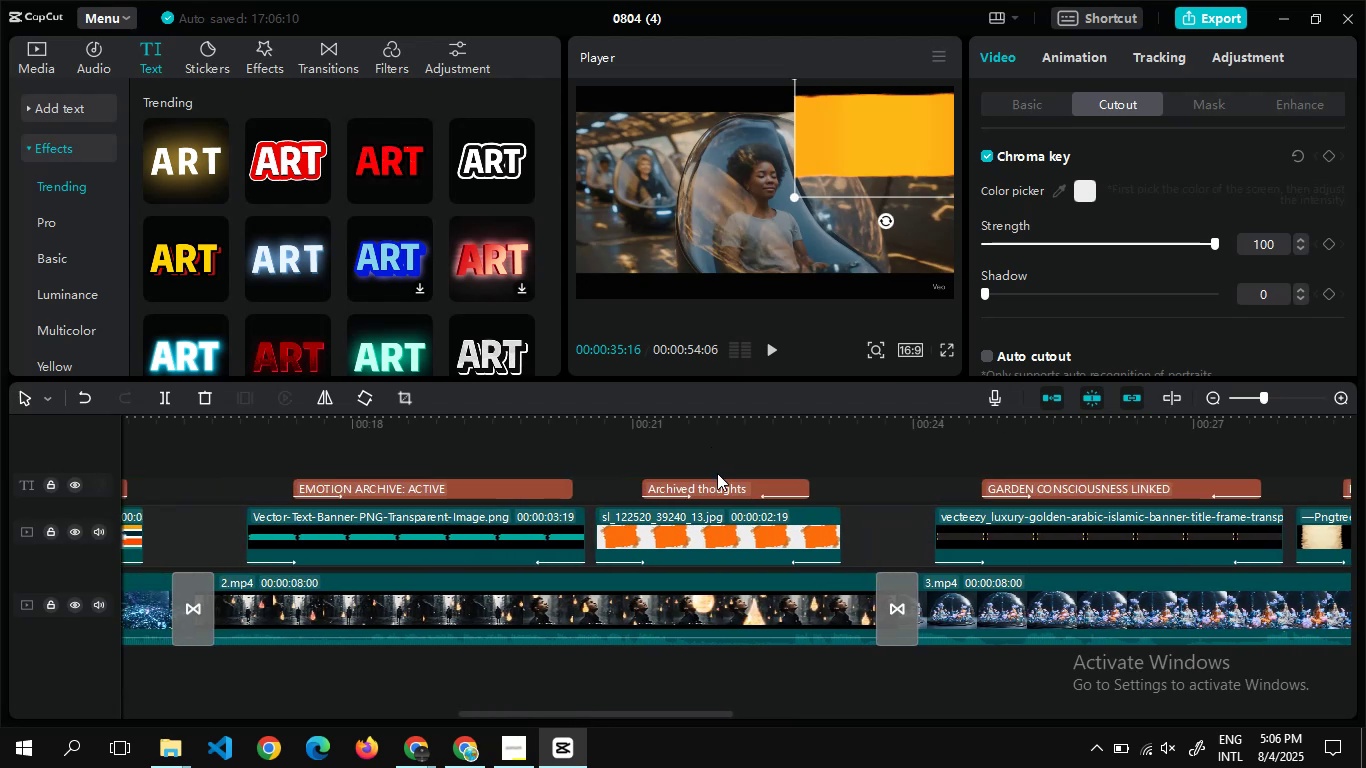 
left_click([717, 473])
 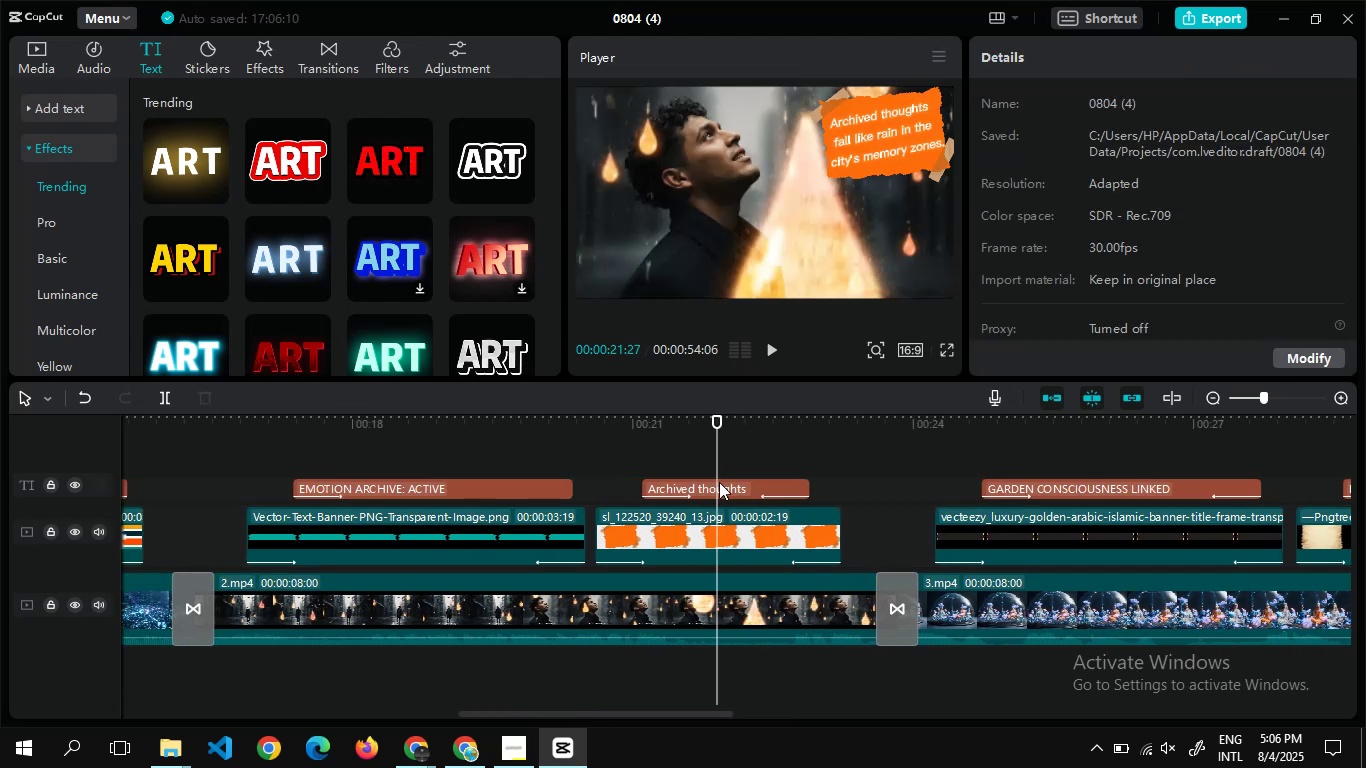 
left_click([719, 482])
 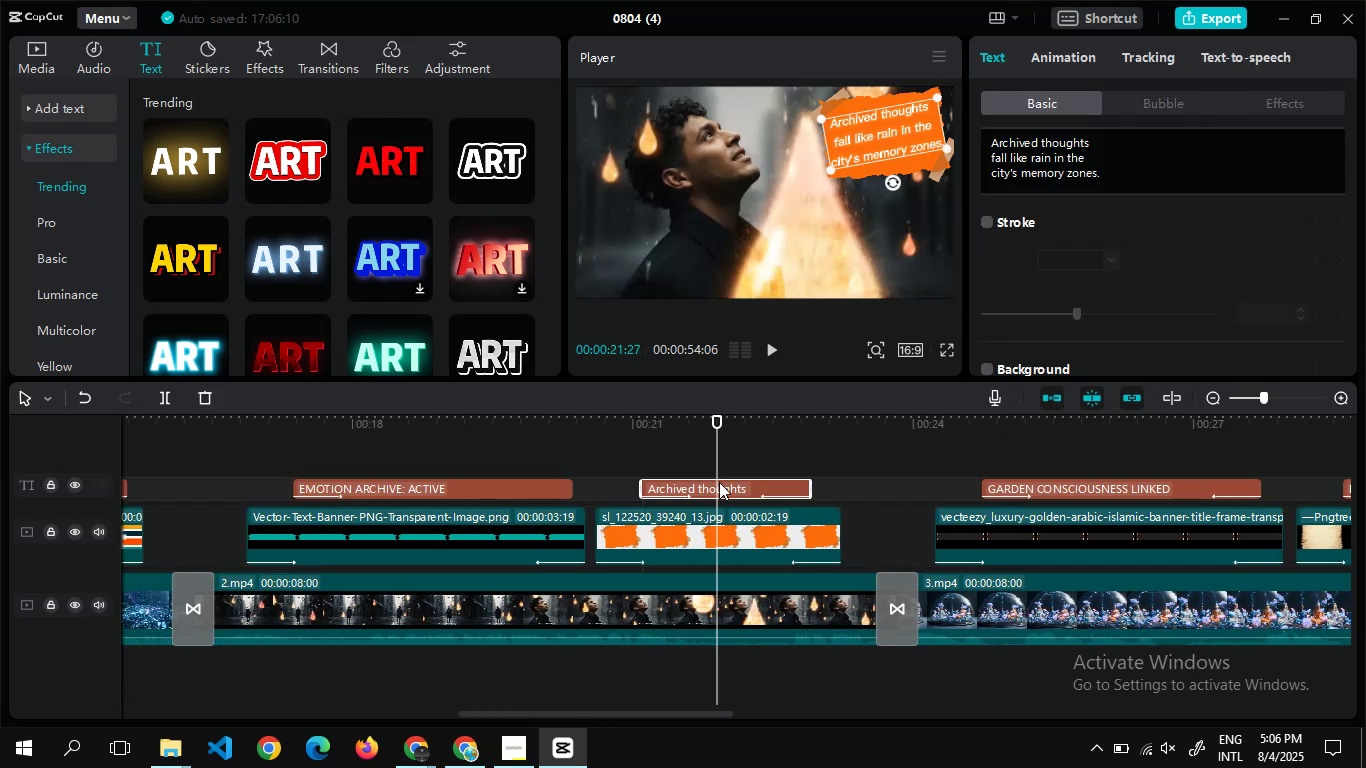 
key(Control+V)
 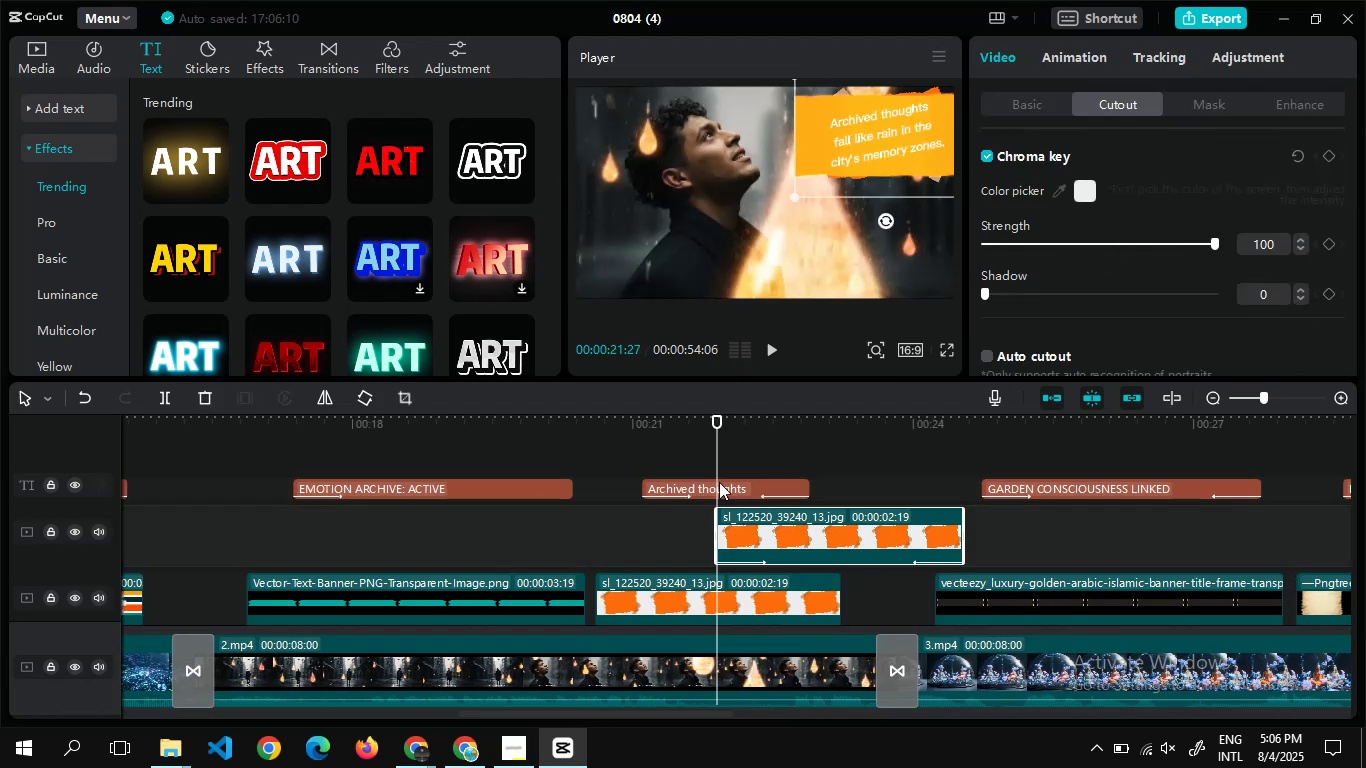 
key(Control+Z)
 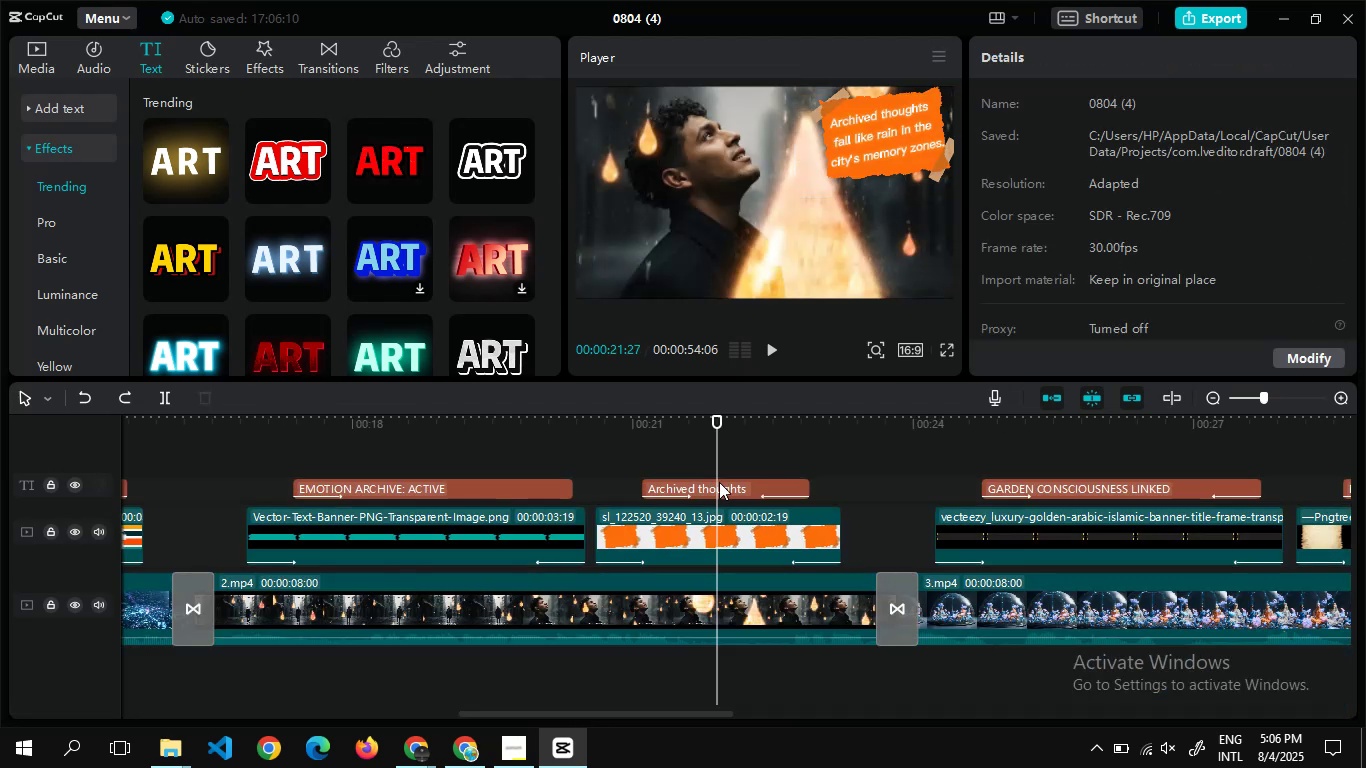 
key(Control+C)
 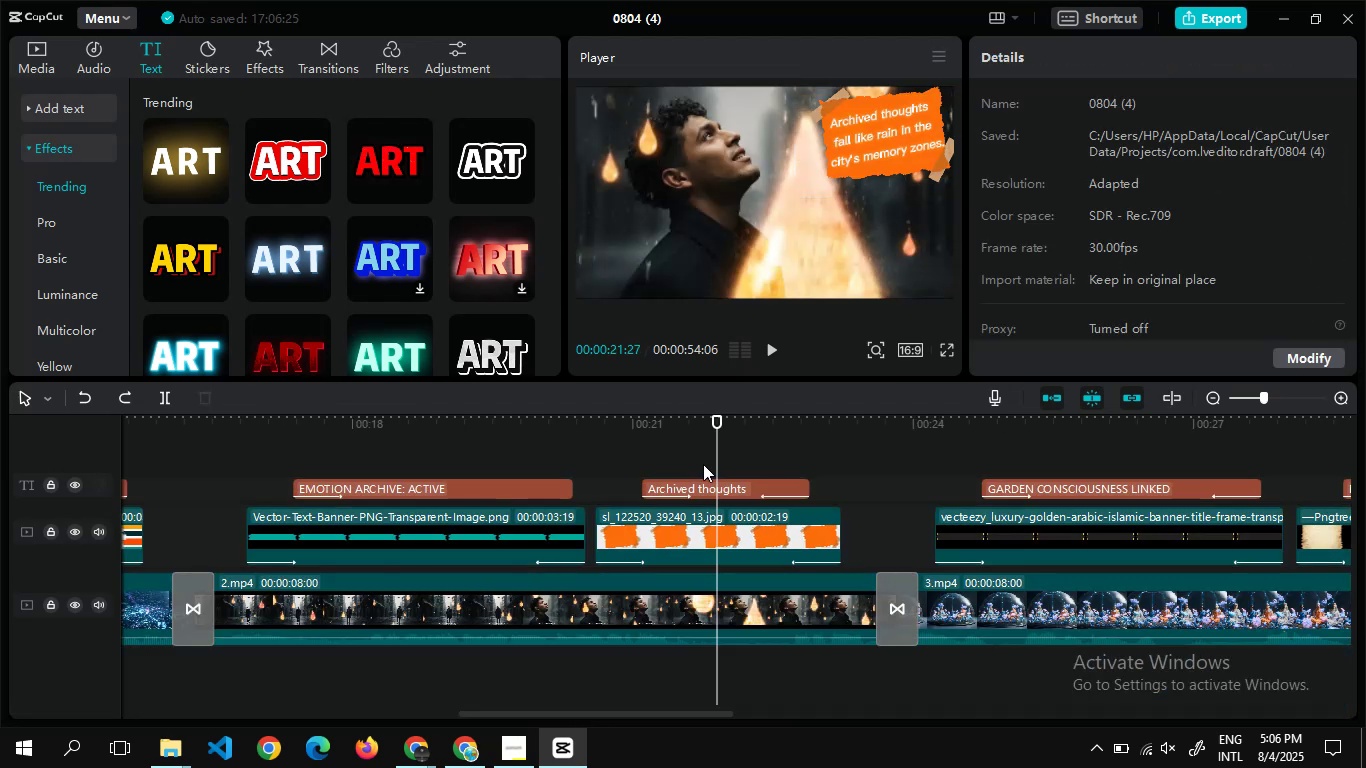 
left_click([708, 496])
 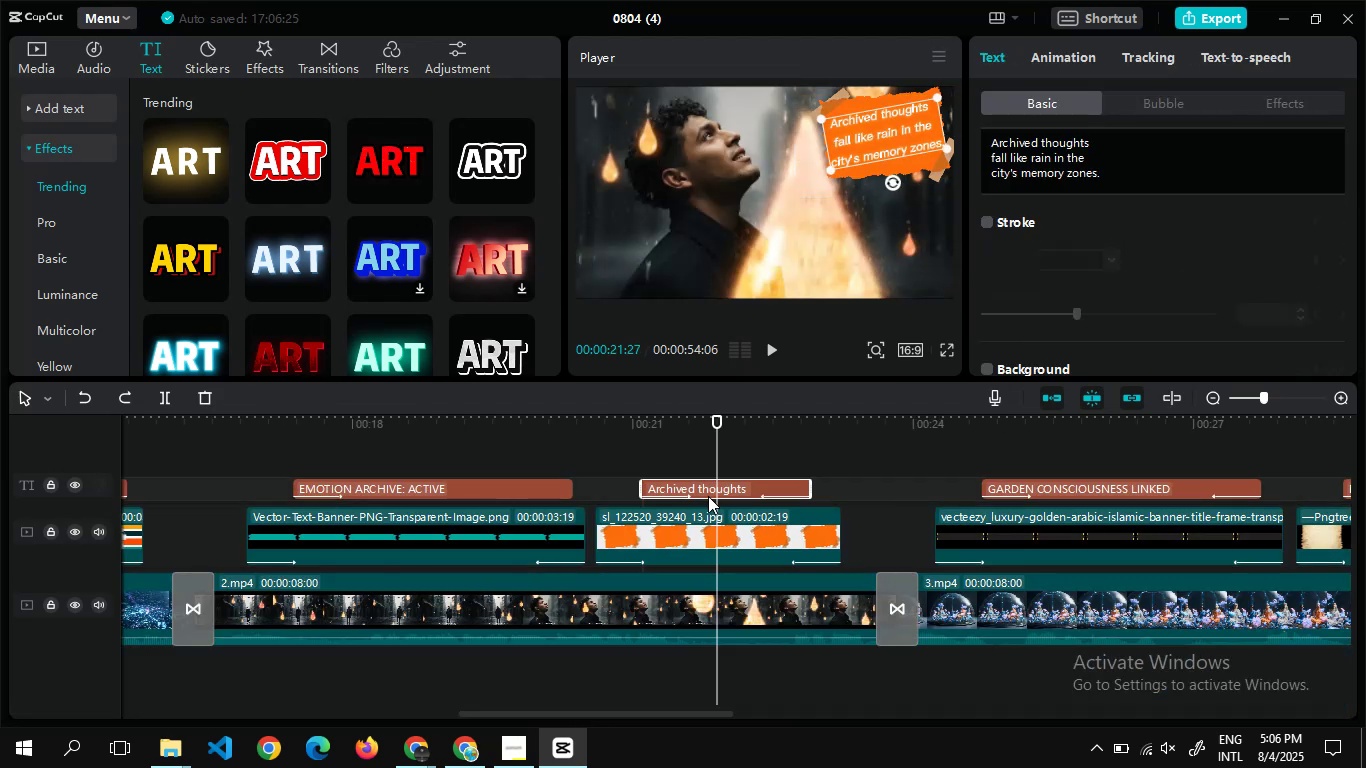 
key(Control+C)
 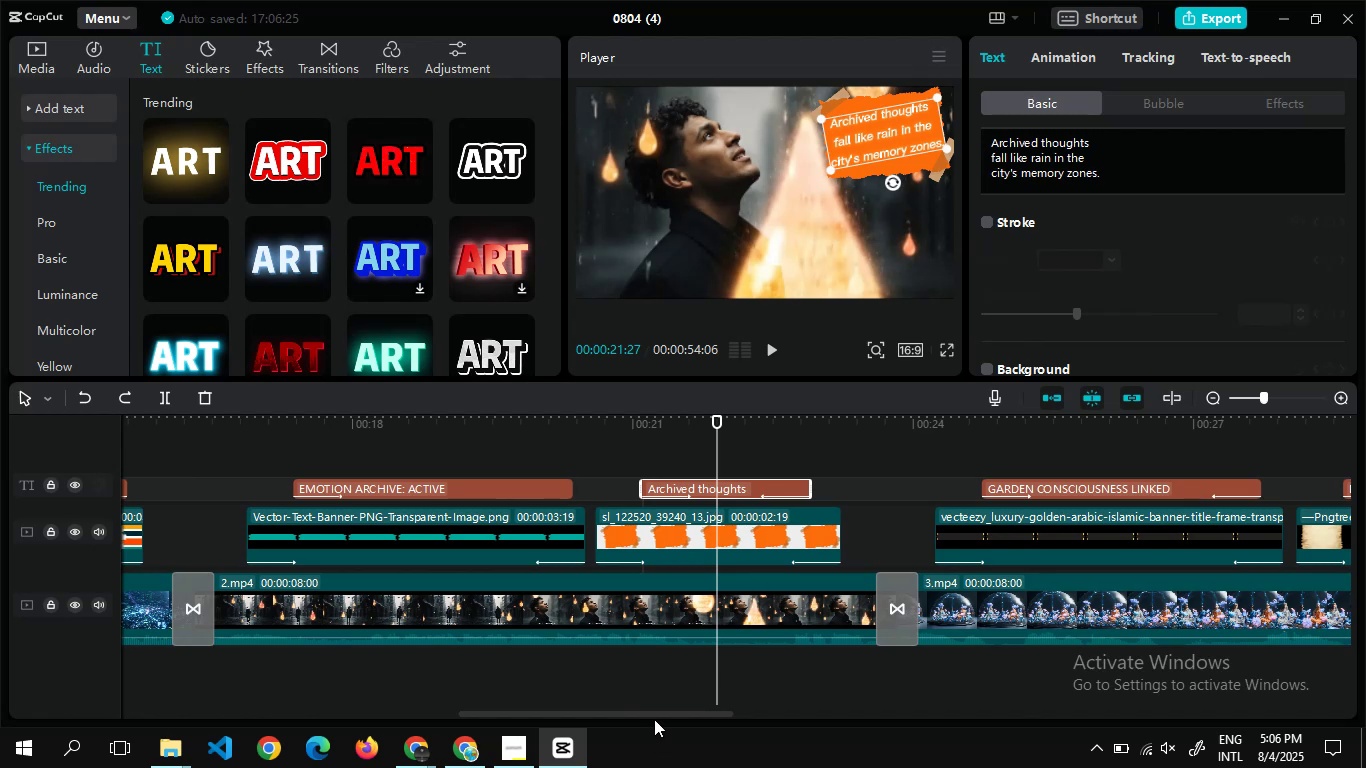 
left_click_drag(start_coordinate=[650, 712], to_coordinate=[900, 677])
 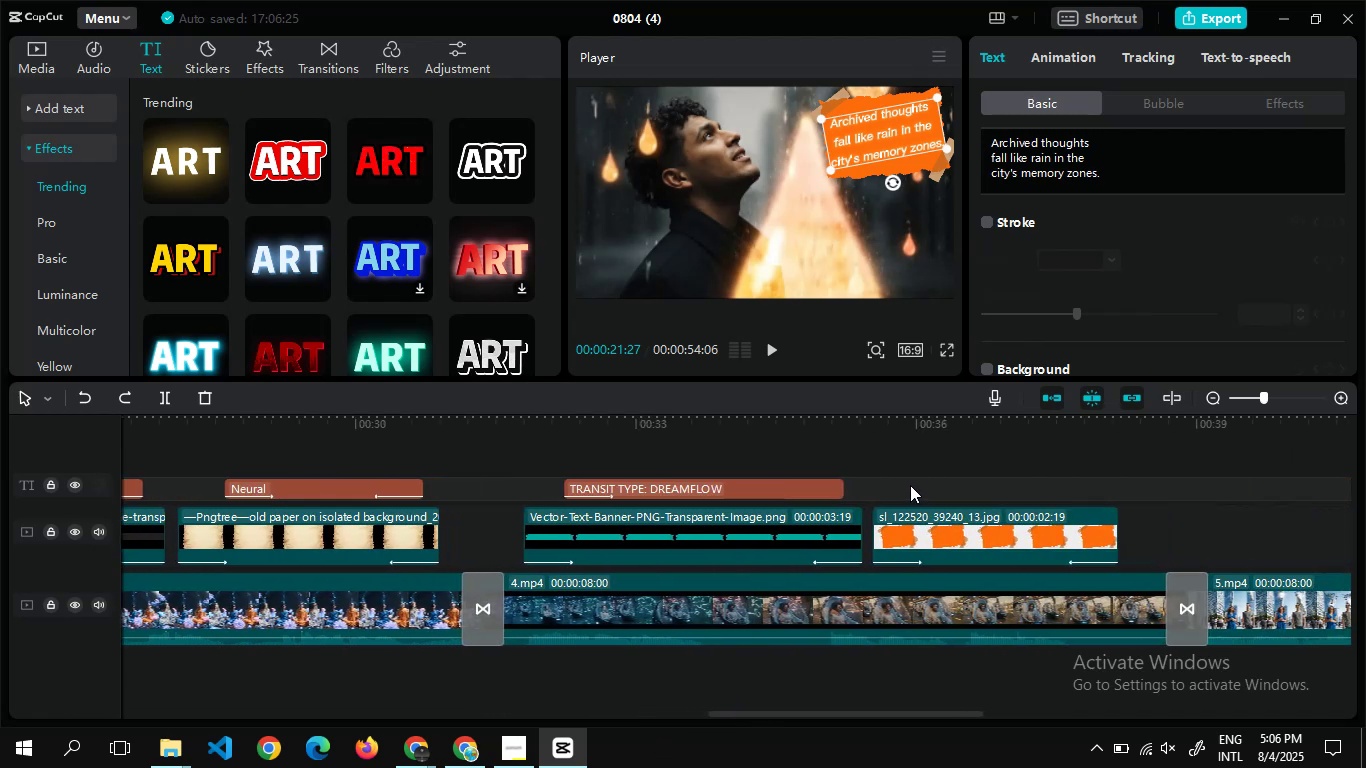 
double_click([910, 485])
 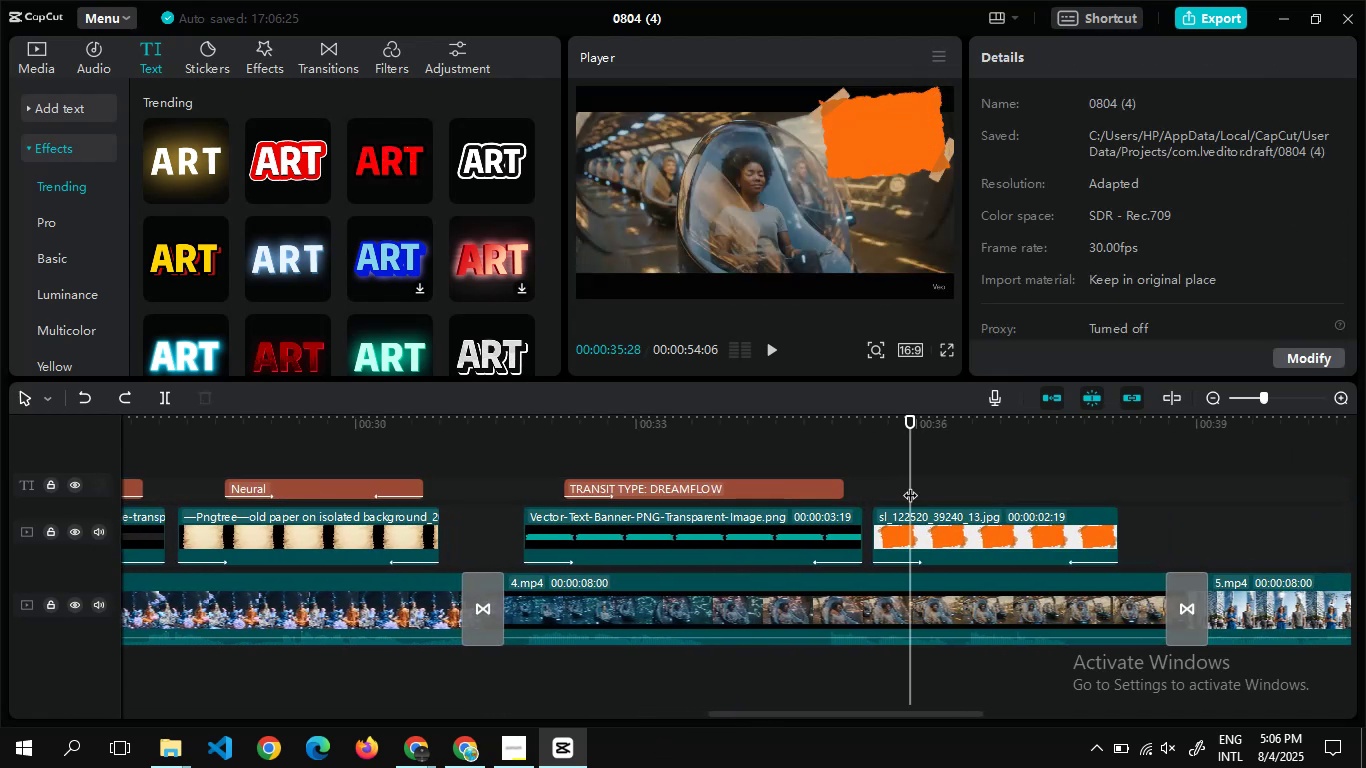 
key(Control+V)
 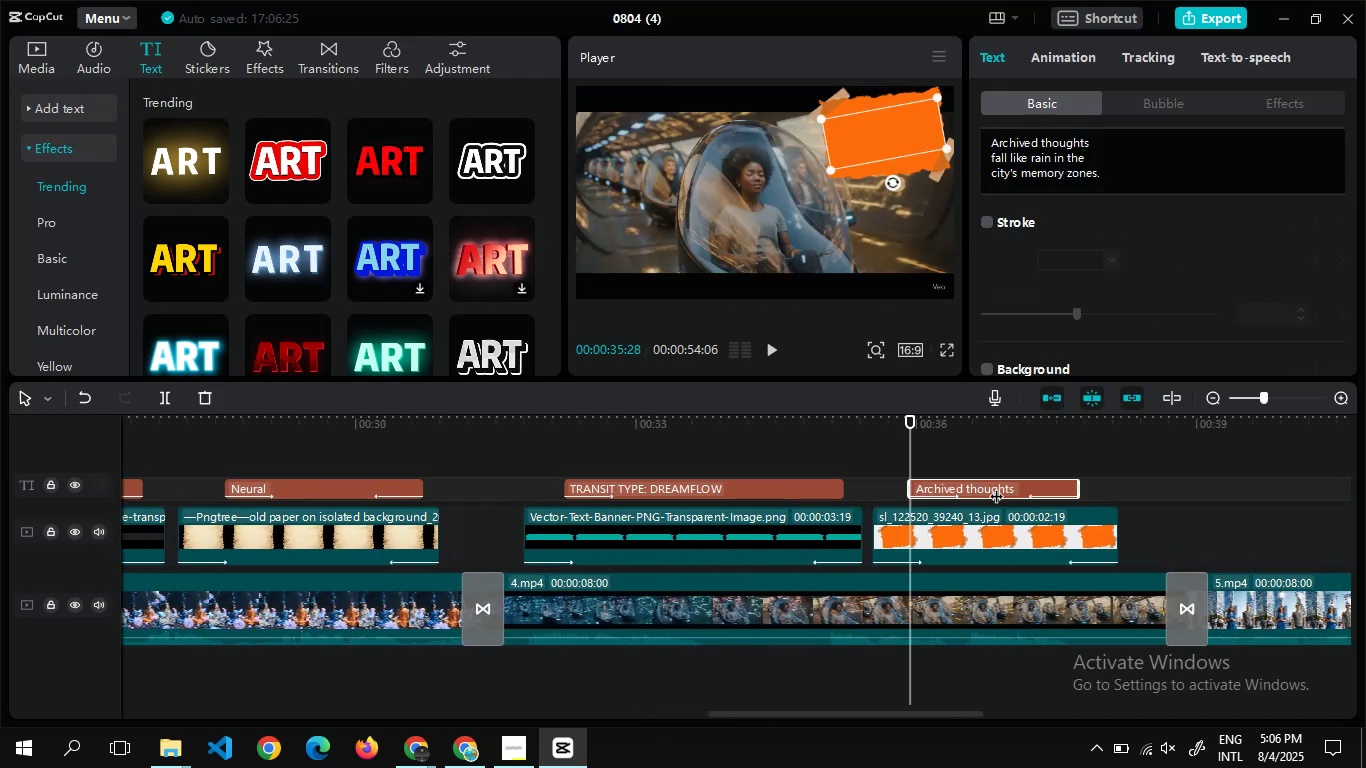 
left_click_drag(start_coordinate=[997, 486], to_coordinate=[1001, 491])
 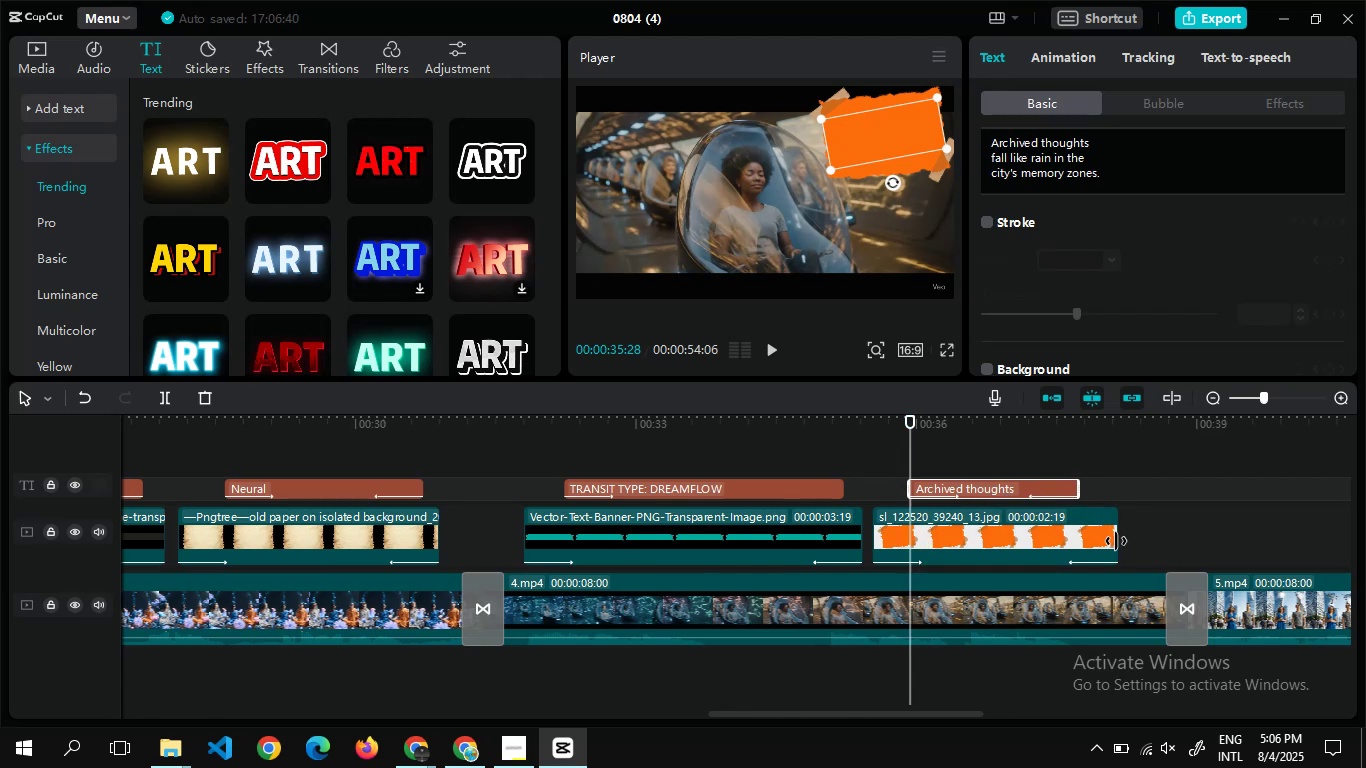 
left_click_drag(start_coordinate=[1117, 541], to_coordinate=[1137, 545])
 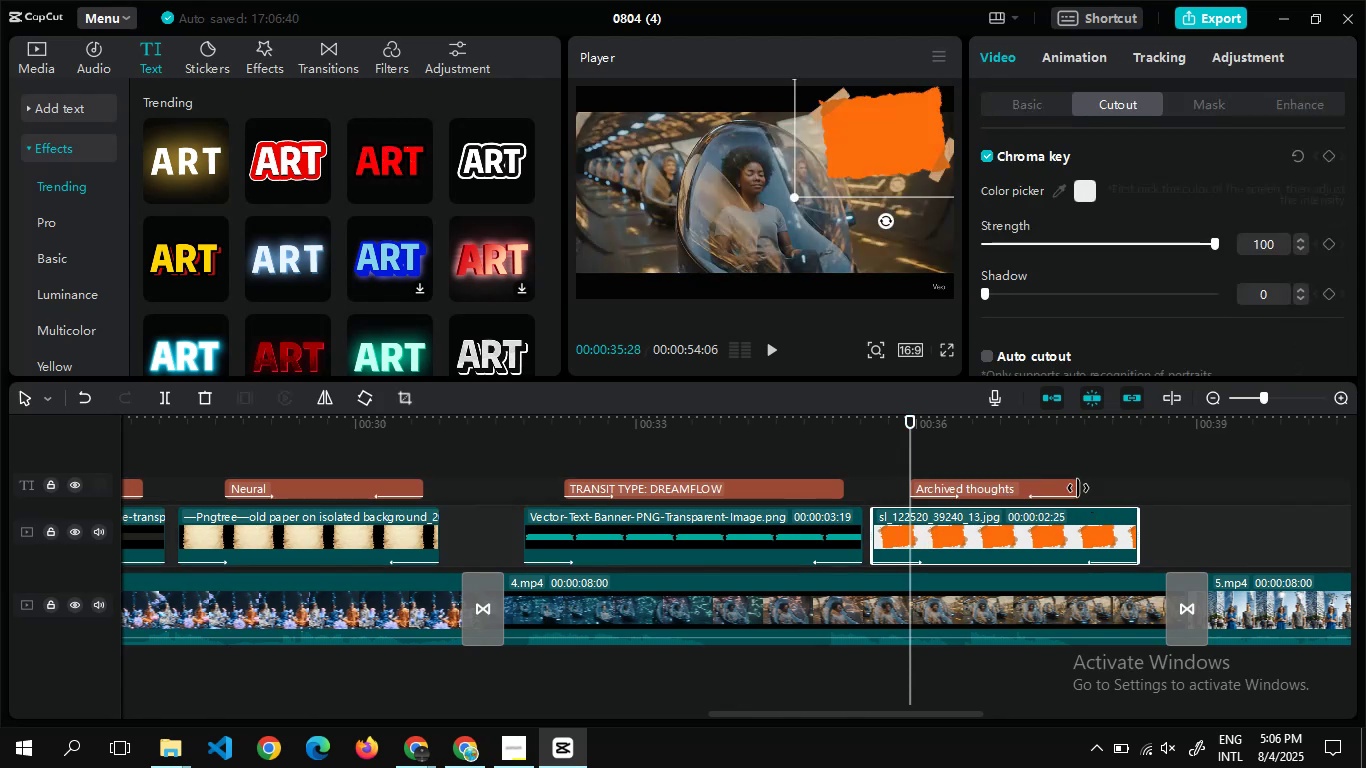 
left_click_drag(start_coordinate=[1077, 487], to_coordinate=[1099, 487])
 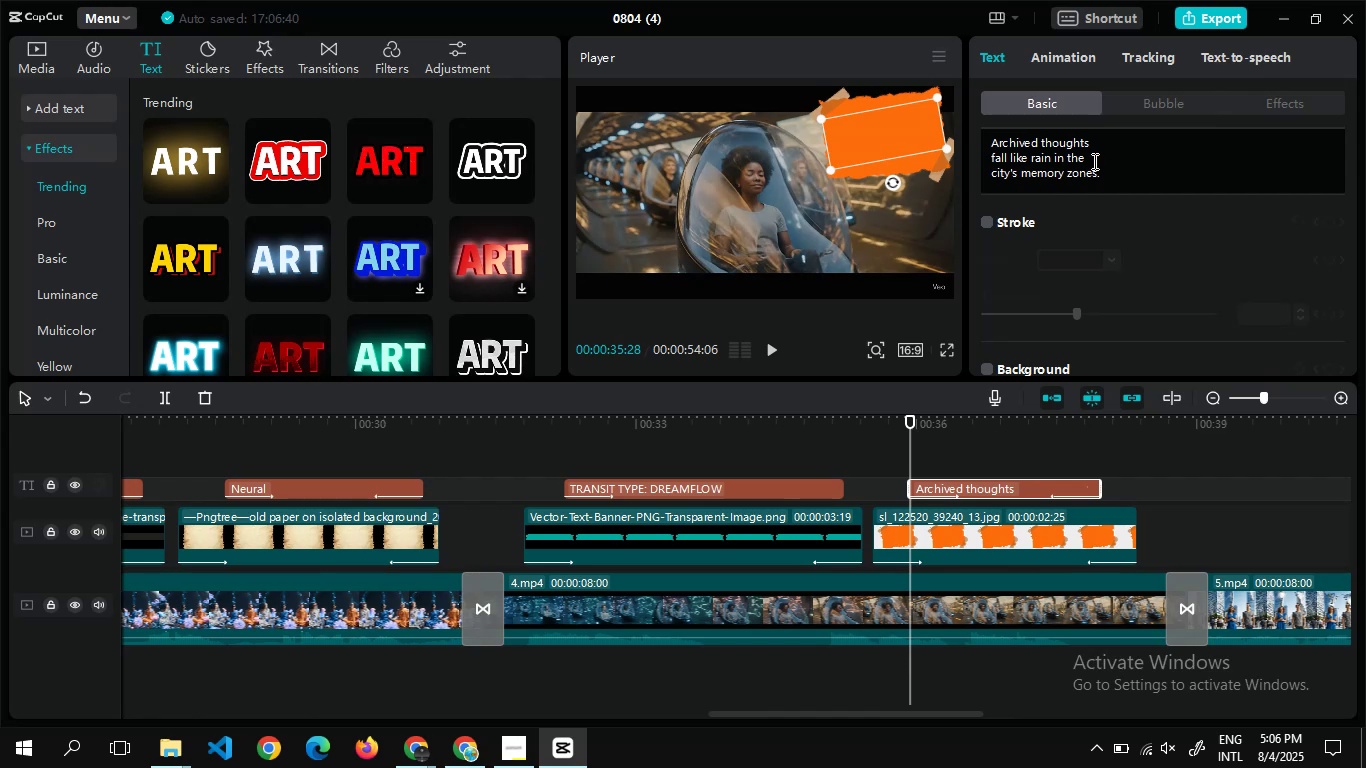 
left_click([1099, 167])
 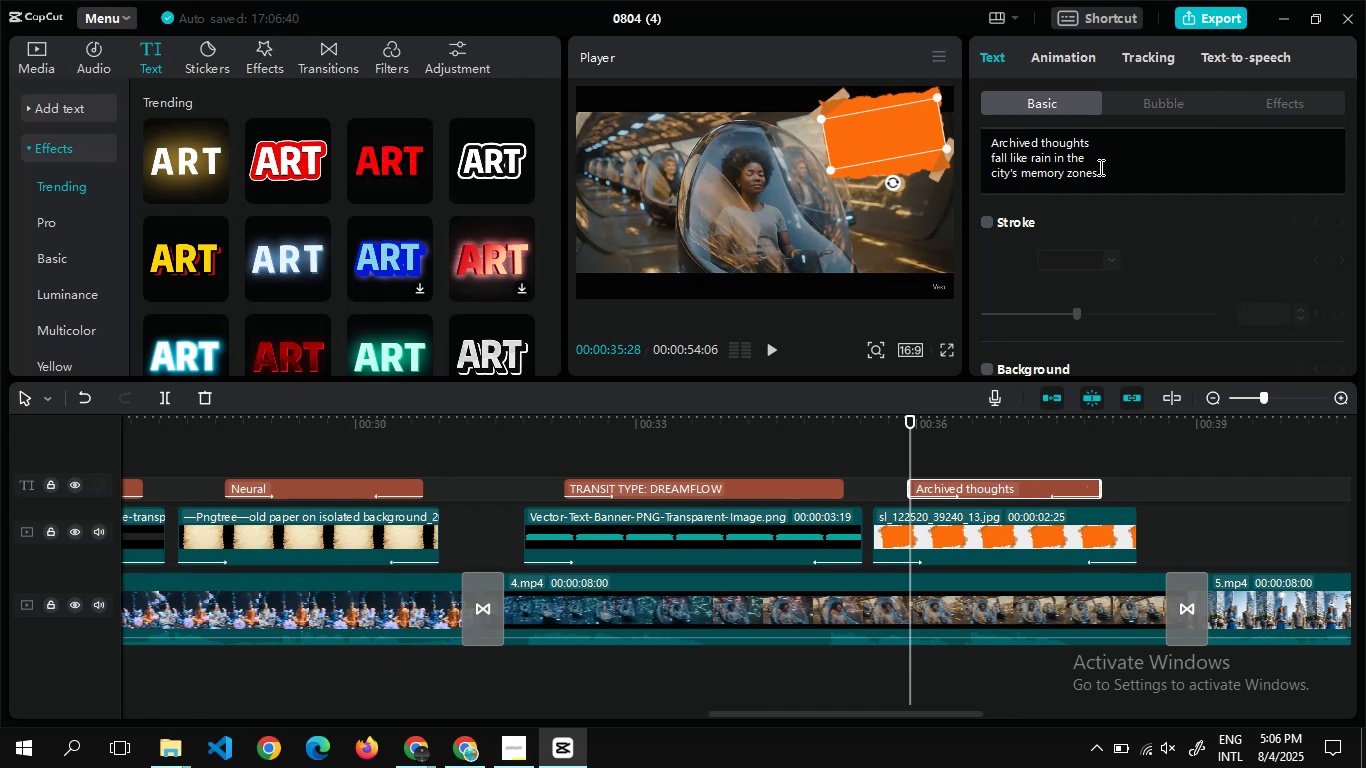 
key(Control+A)
 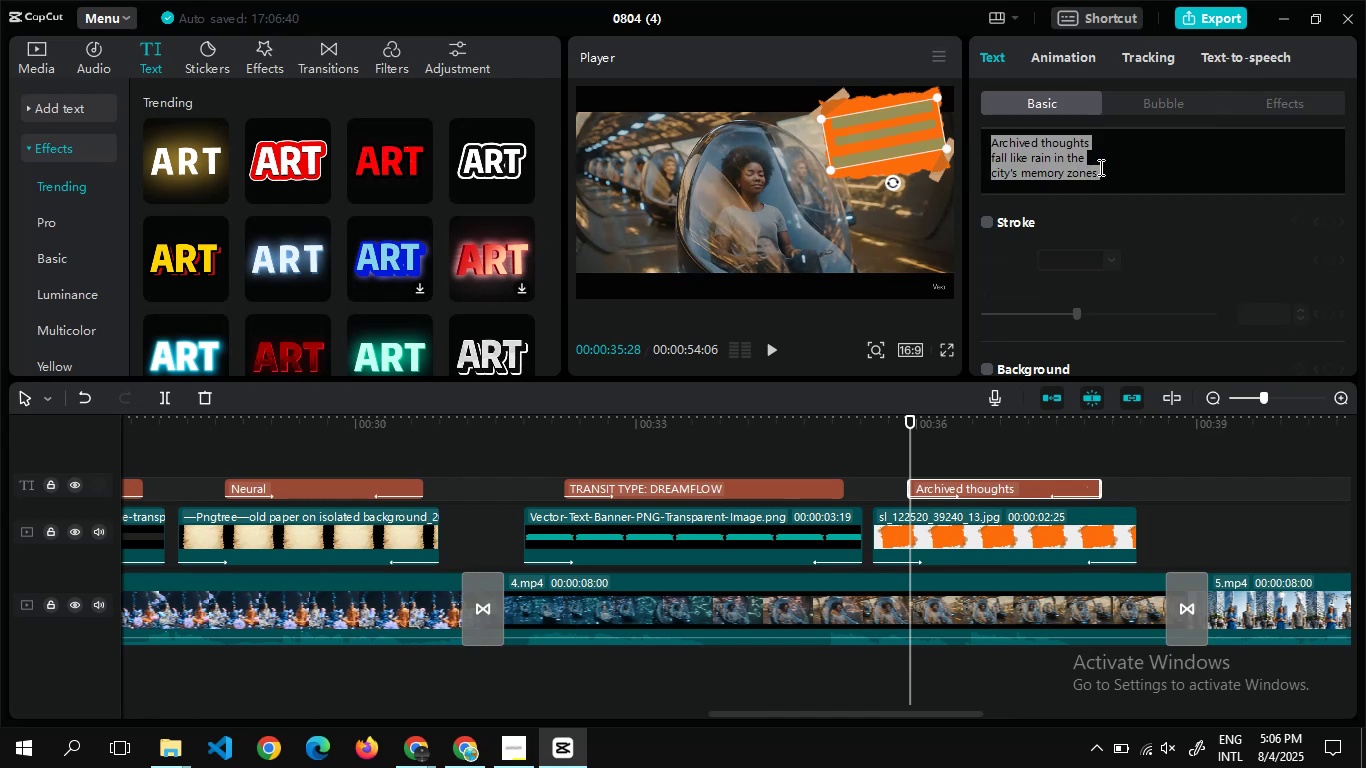 
key(Control+V)
 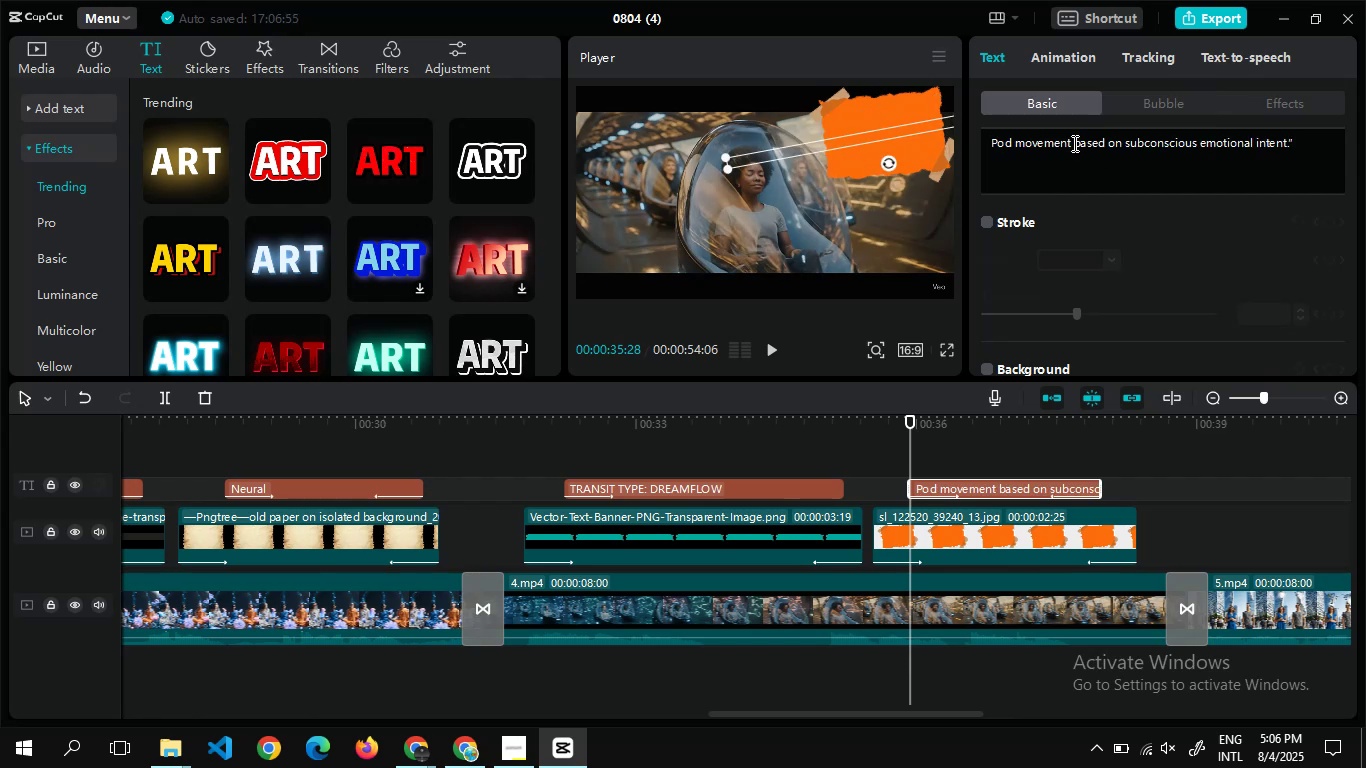 
left_click([1073, 143])
 